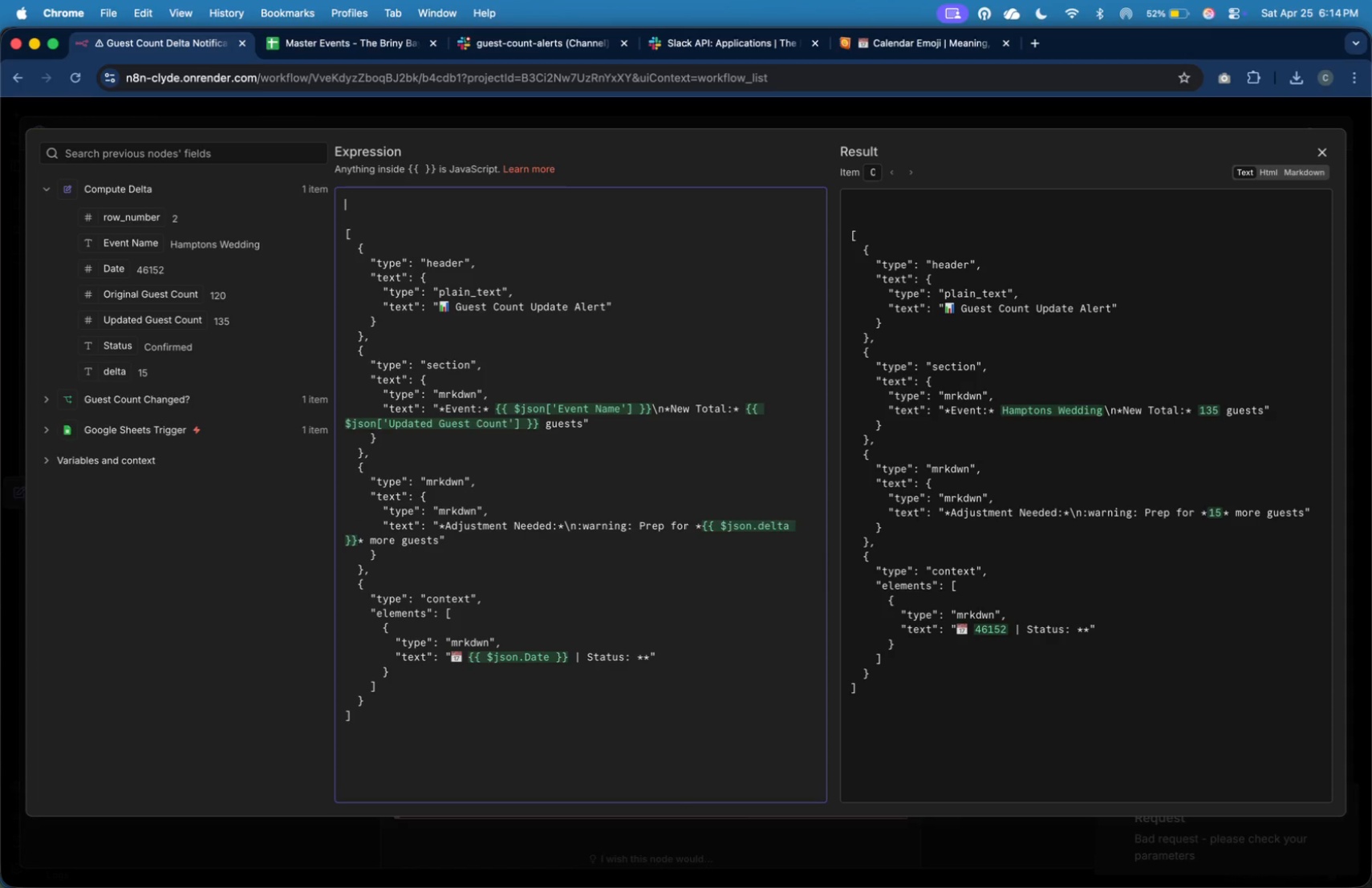 
key(ArrowUp)
 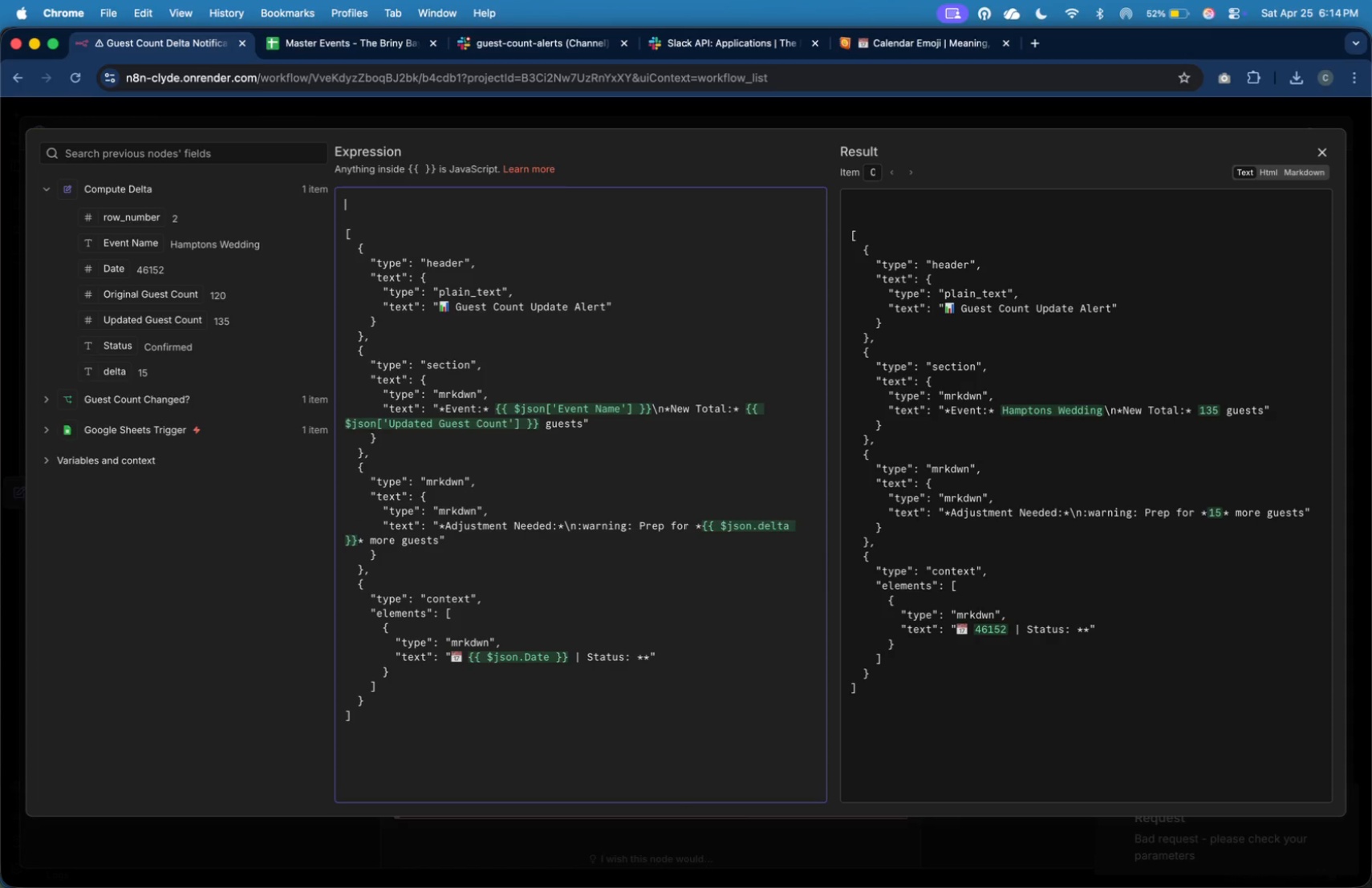 
key(Shift+BracketLeft)
 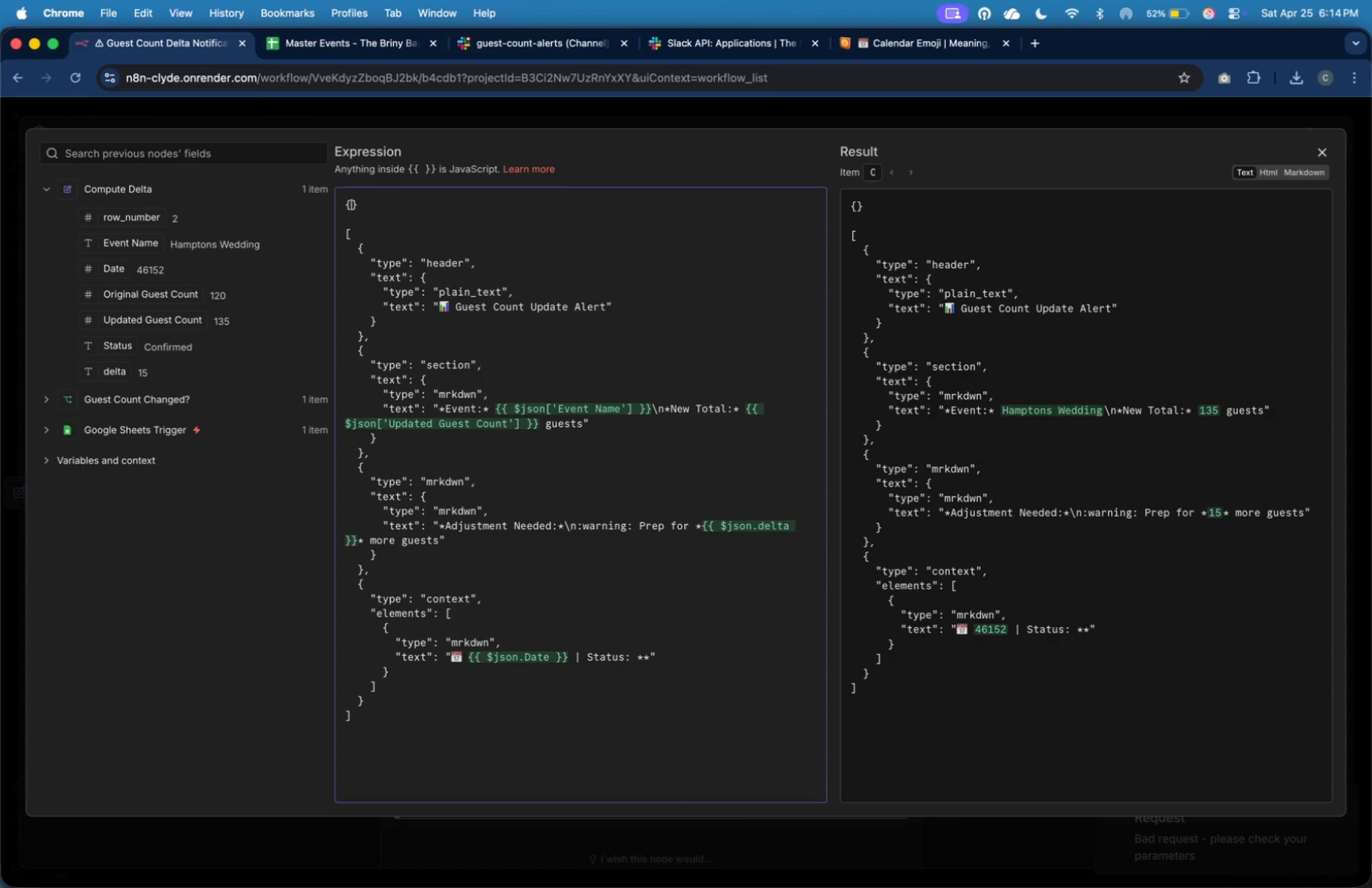 
key(ArrowRight)
 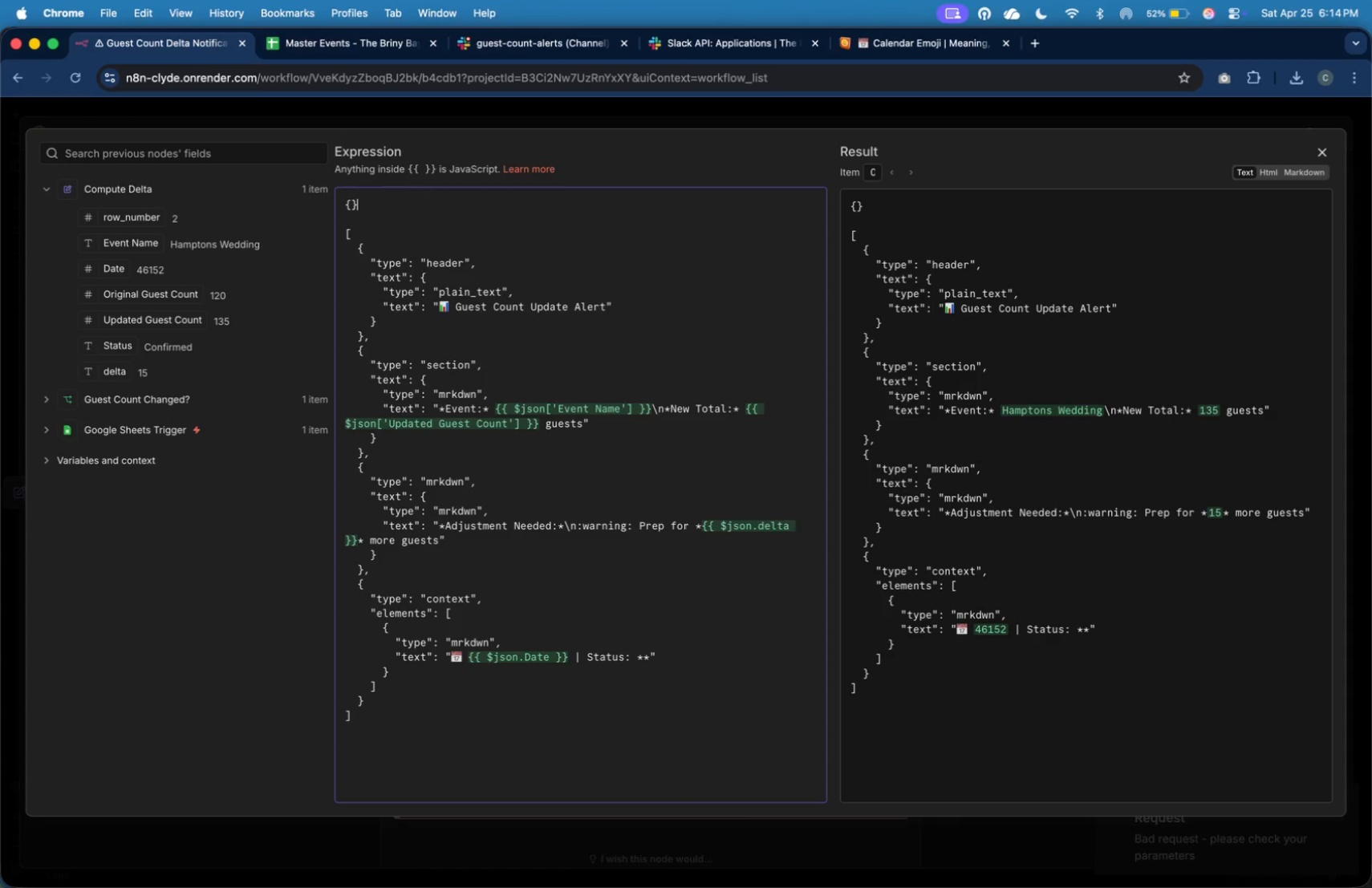 
key(Backspace)
 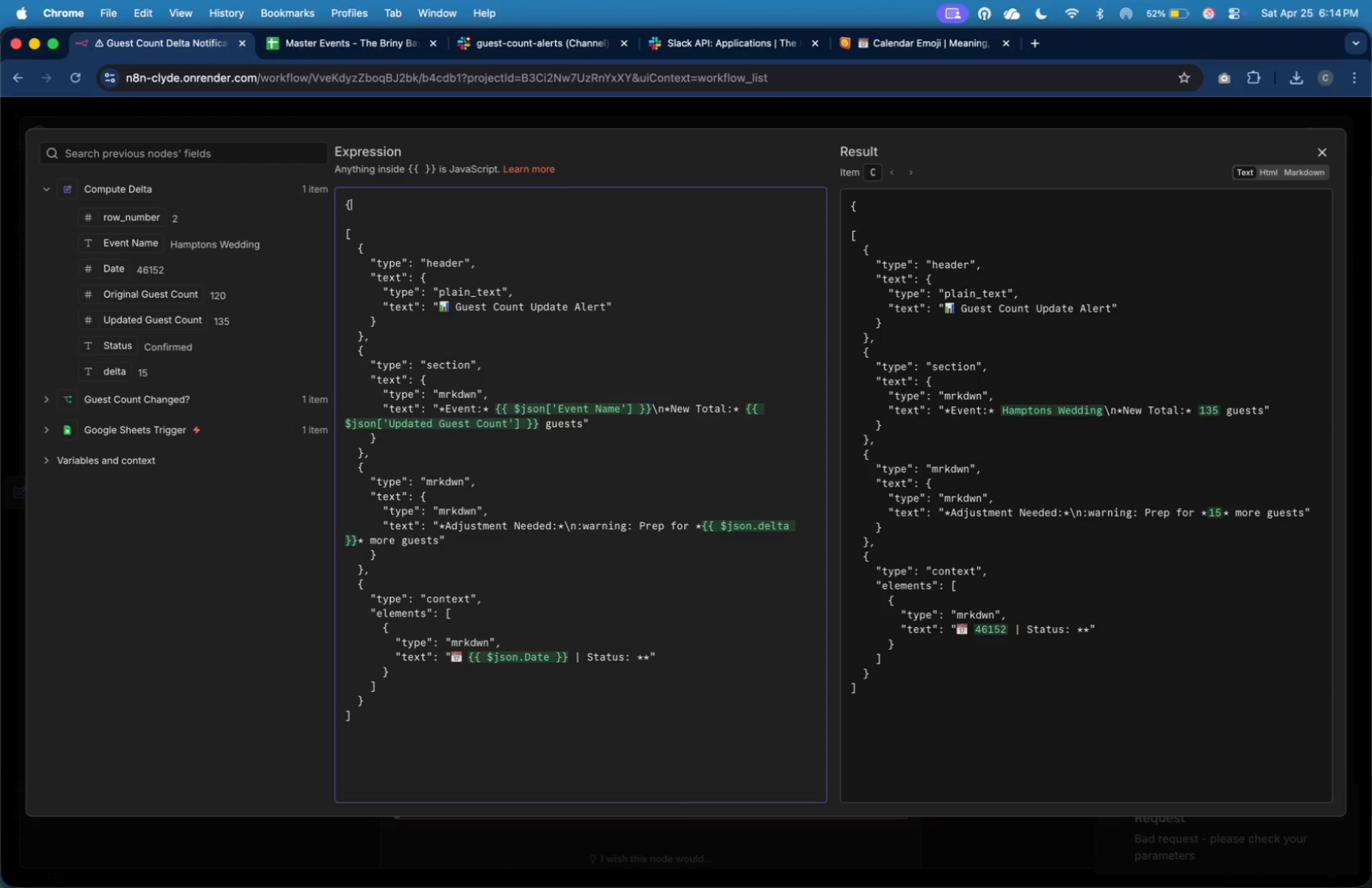 
key(ArrowDown)
 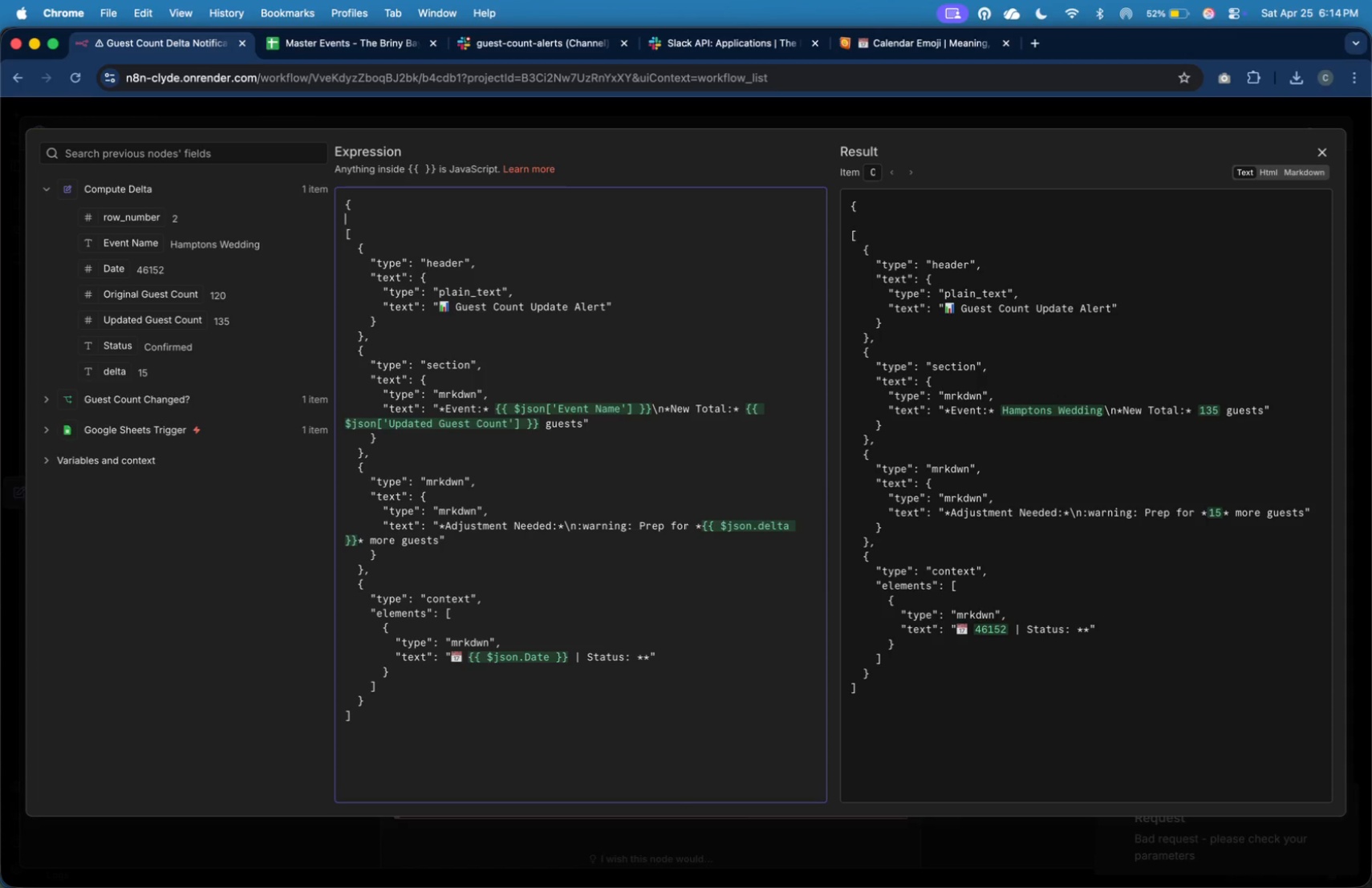 
hold_key(key=ShiftLeft, duration=3.84)
 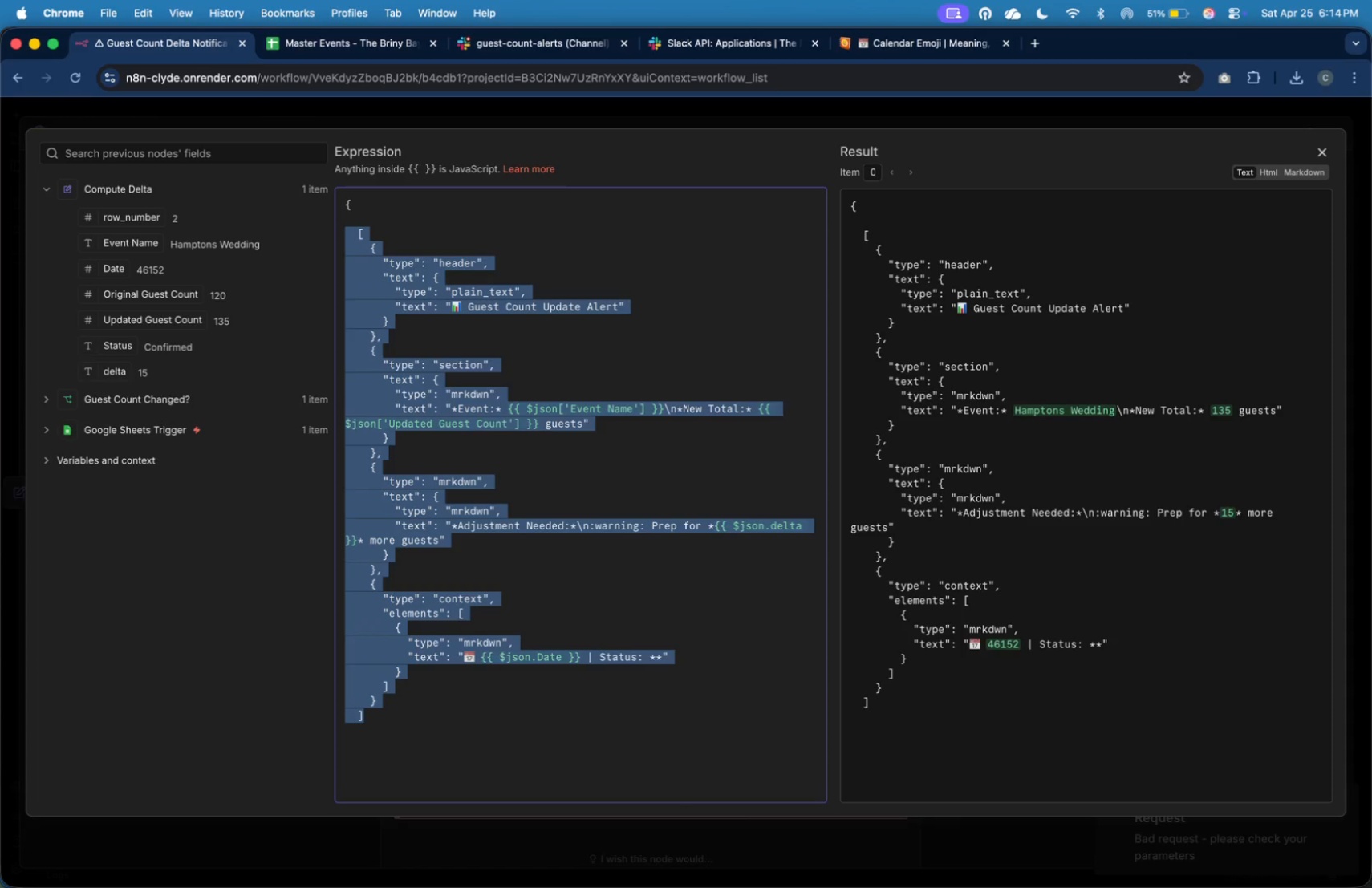 
hold_key(key=ArrowDown, duration=1.51)
 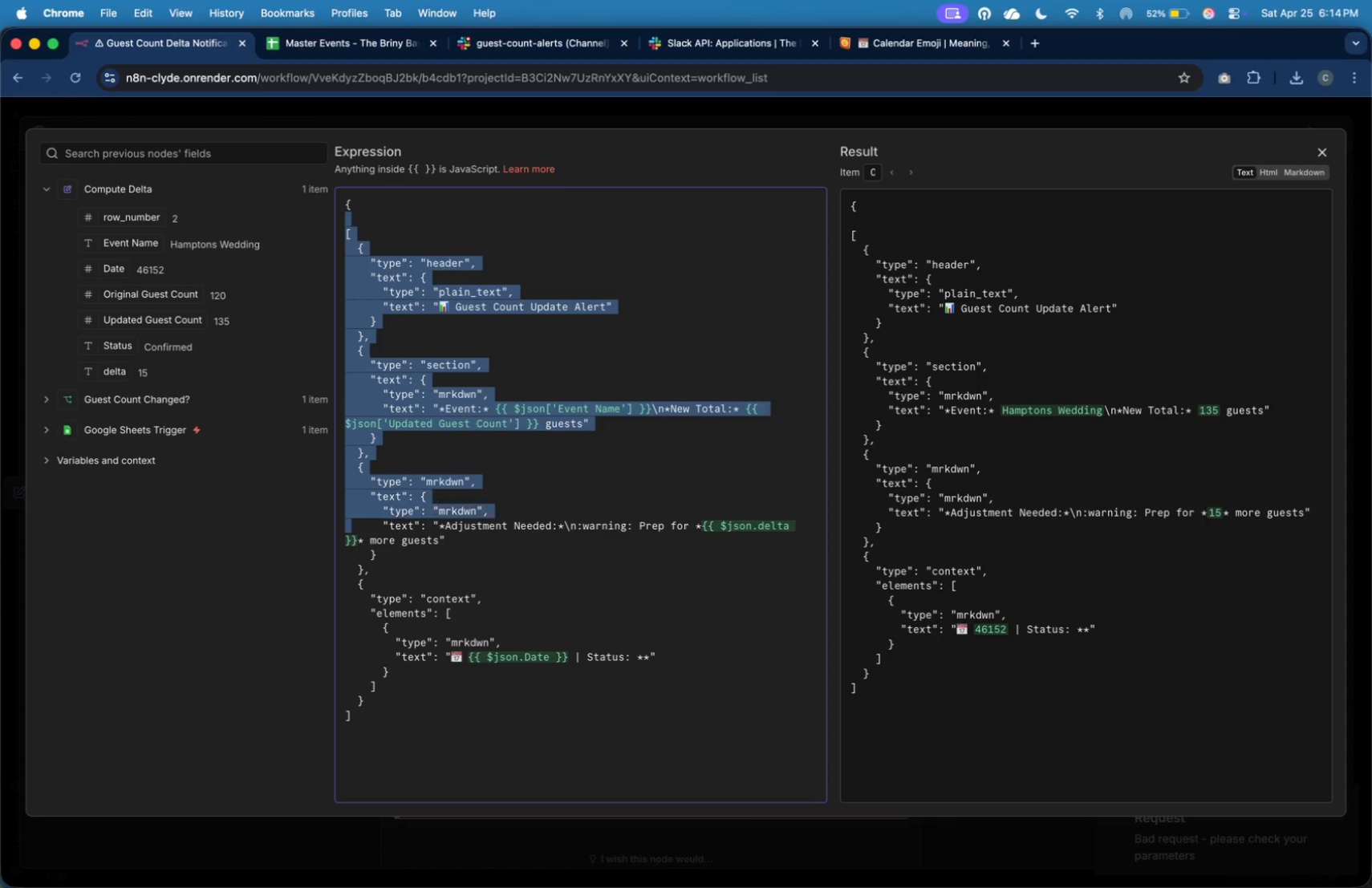 
hold_key(key=ArrowDown, duration=1.51)
 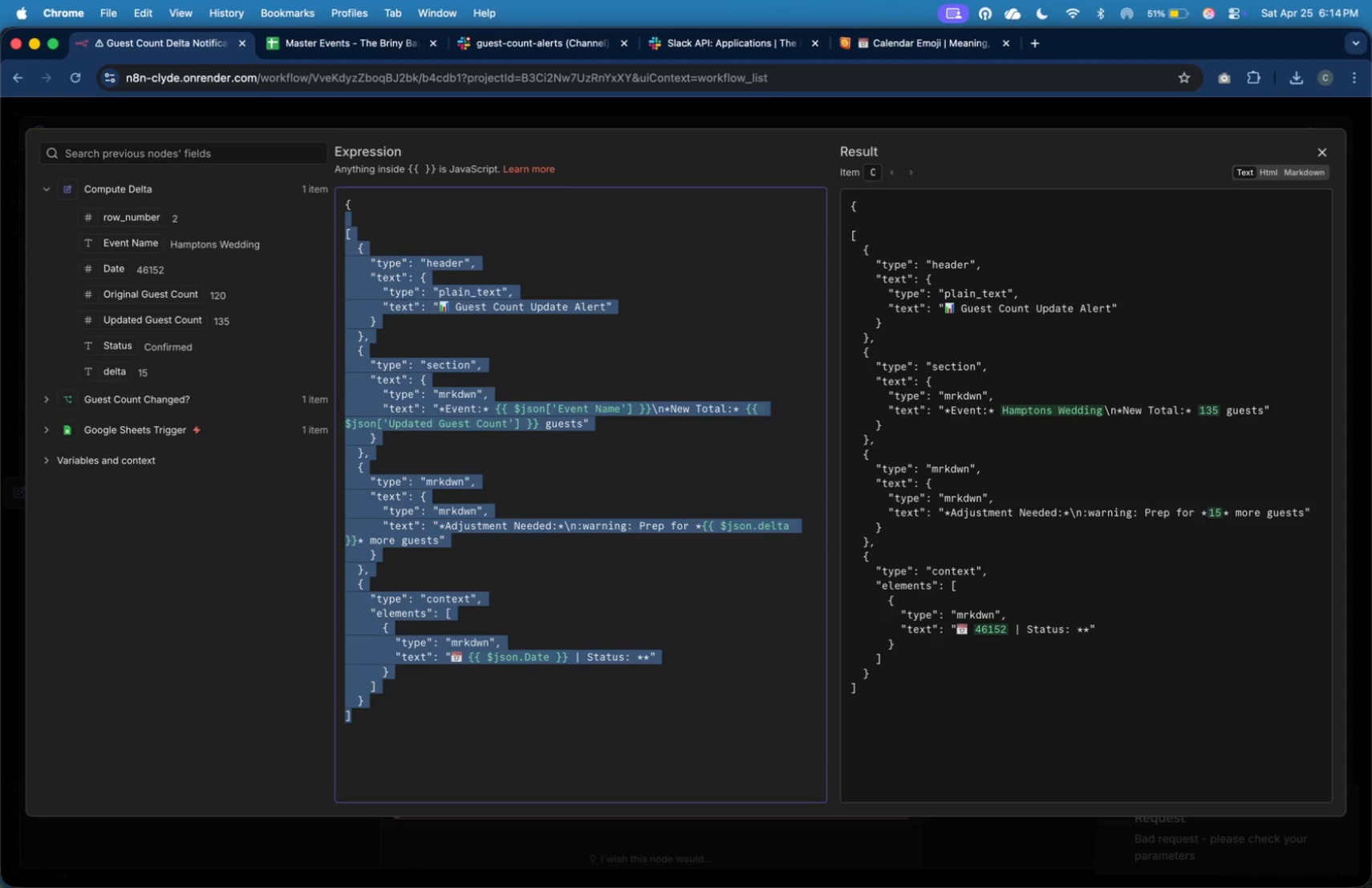 
hold_key(key=ArrowDown, duration=0.51)
 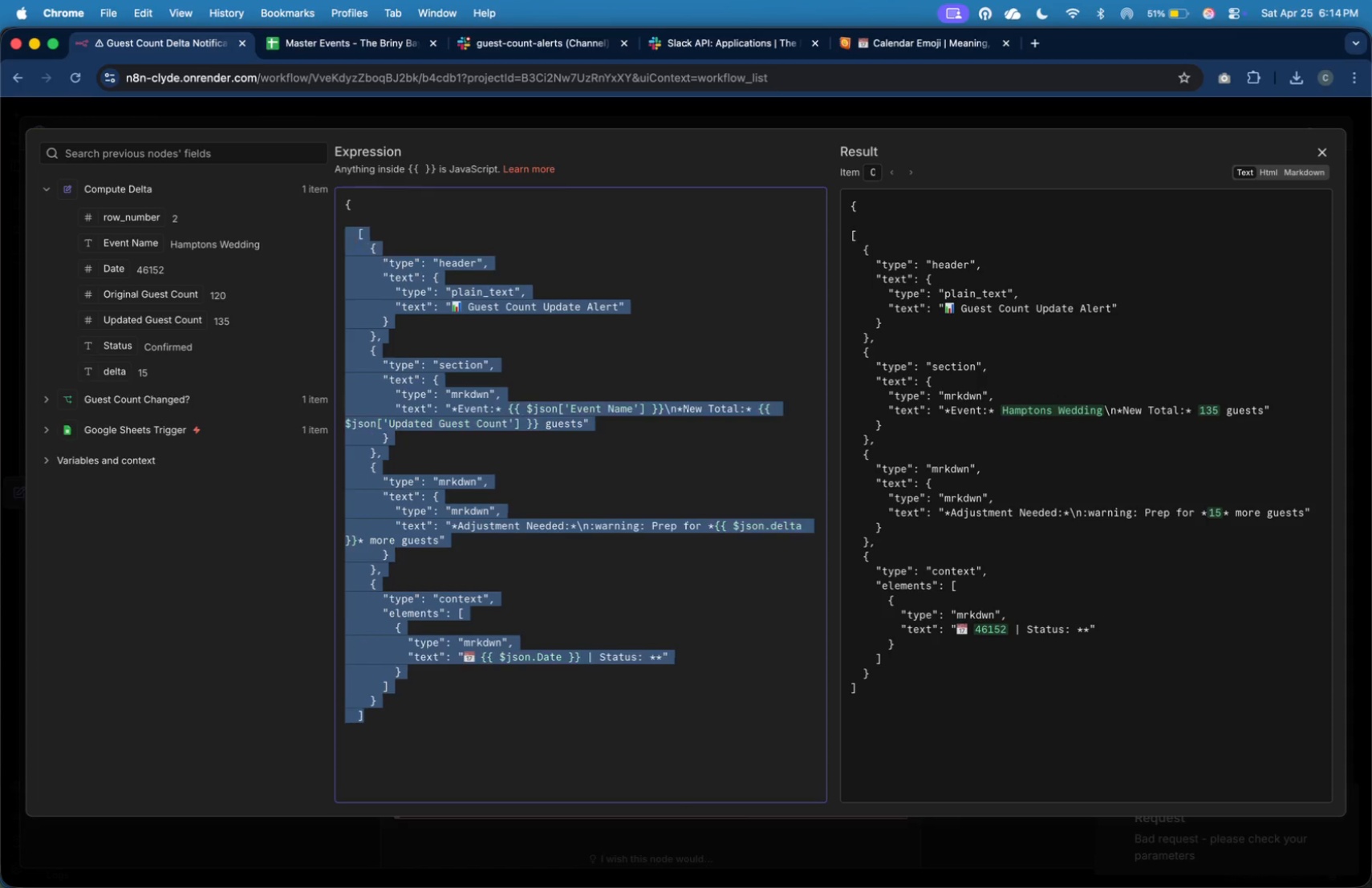 
key(Tab)
 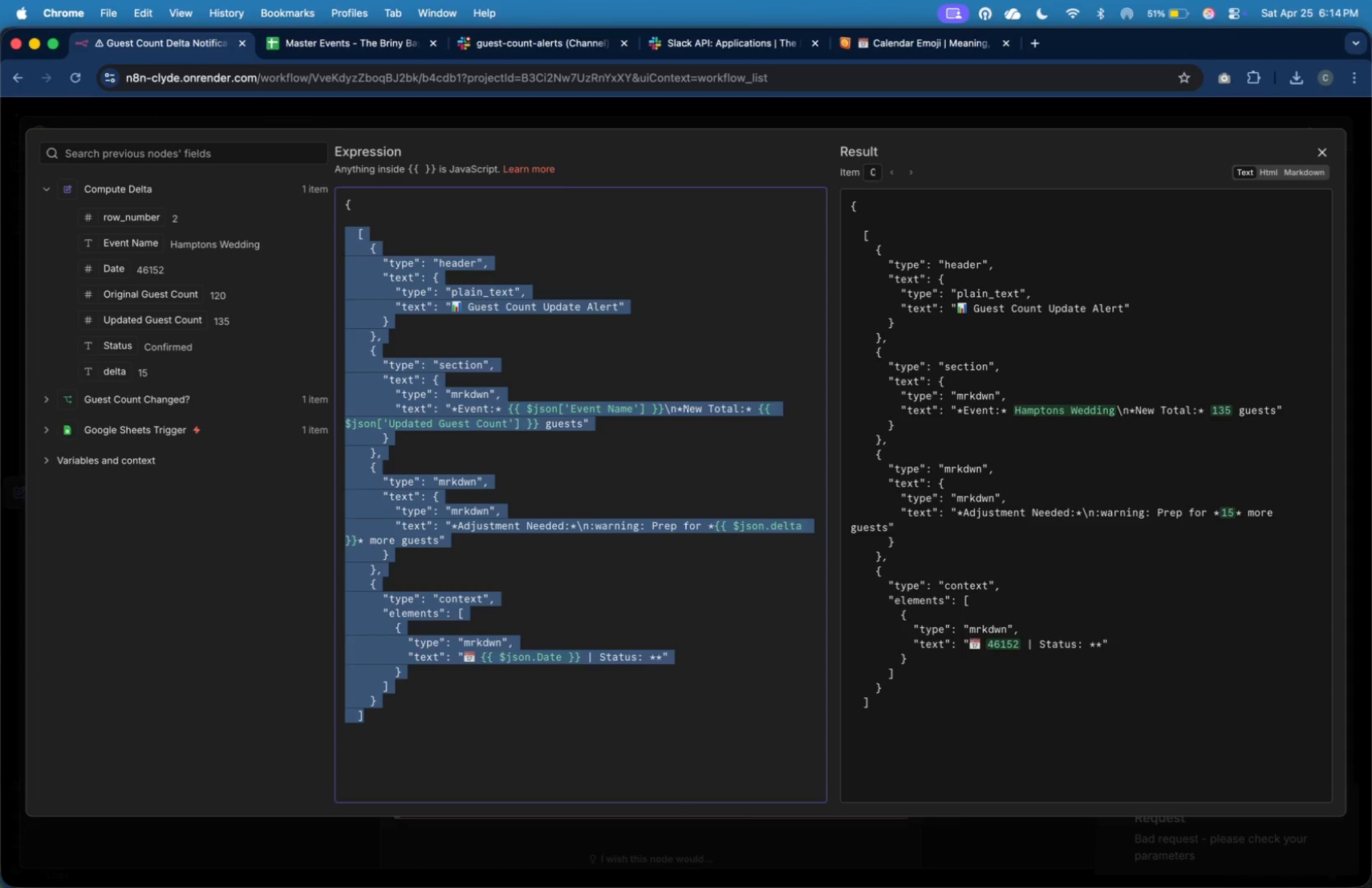 
key(ArrowRight)
 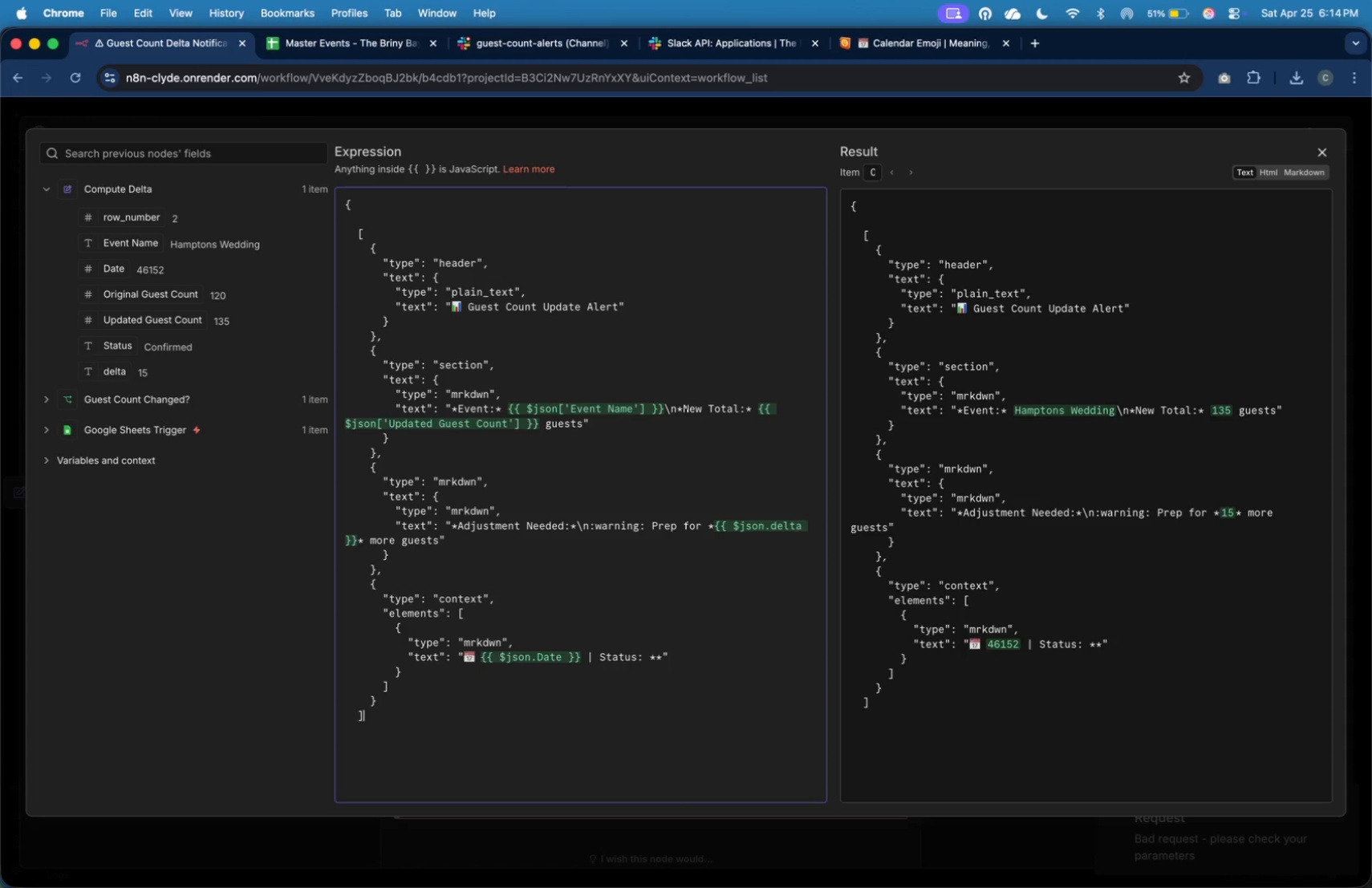 
hold_key(key=ArrowDown, duration=0.39)
 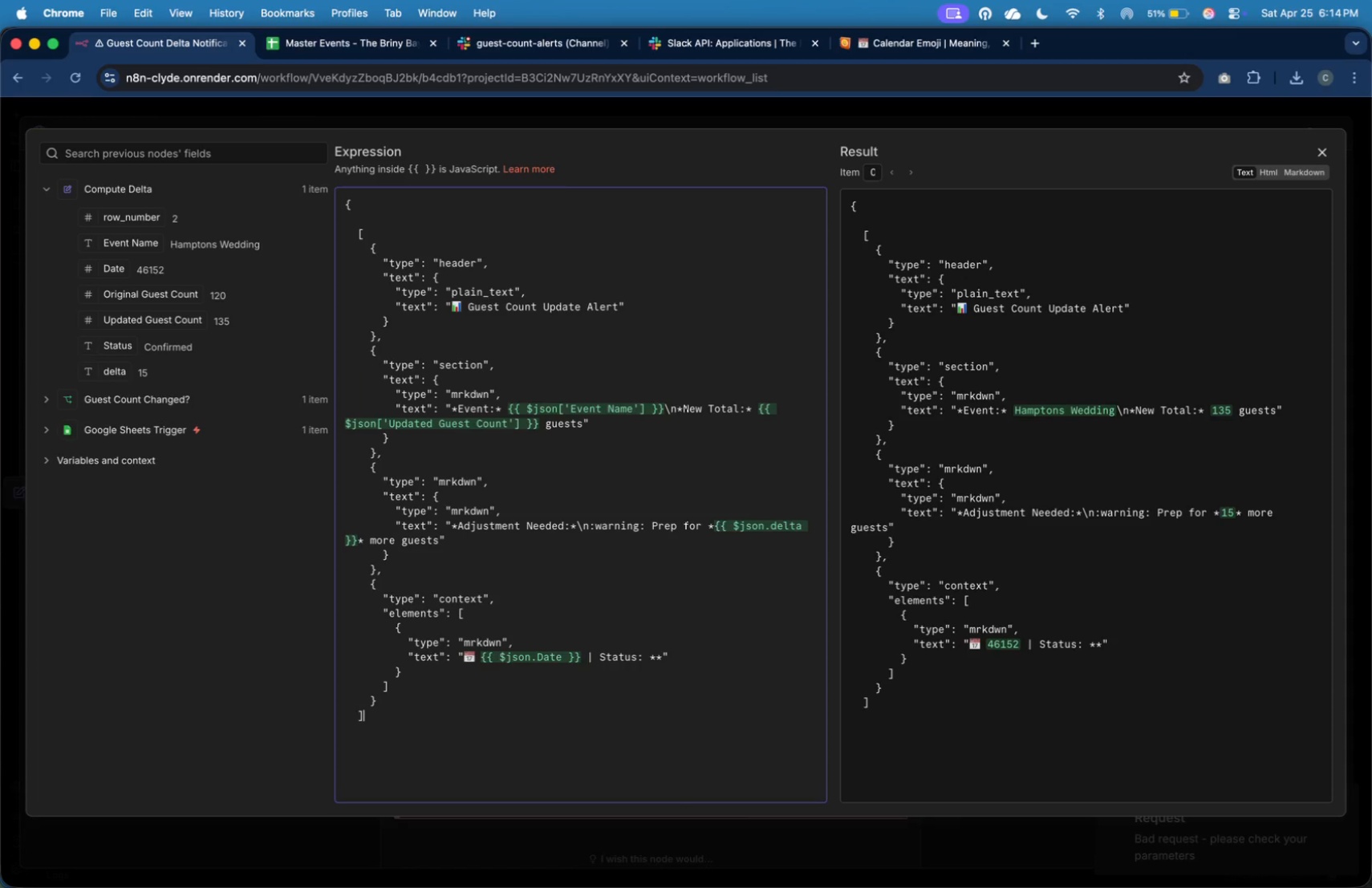 
key(Enter)
 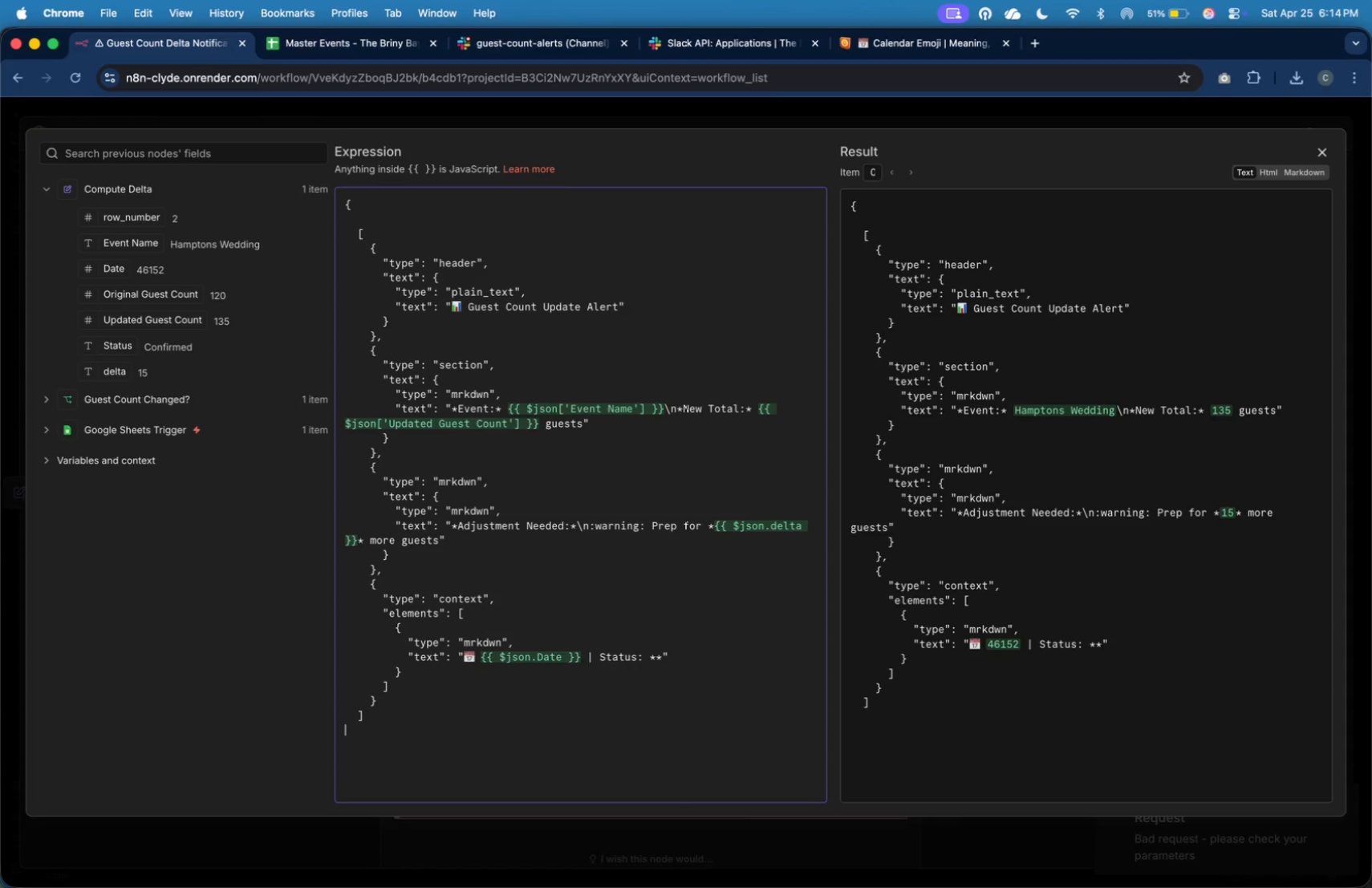 
key(Shift+BracketRight)
 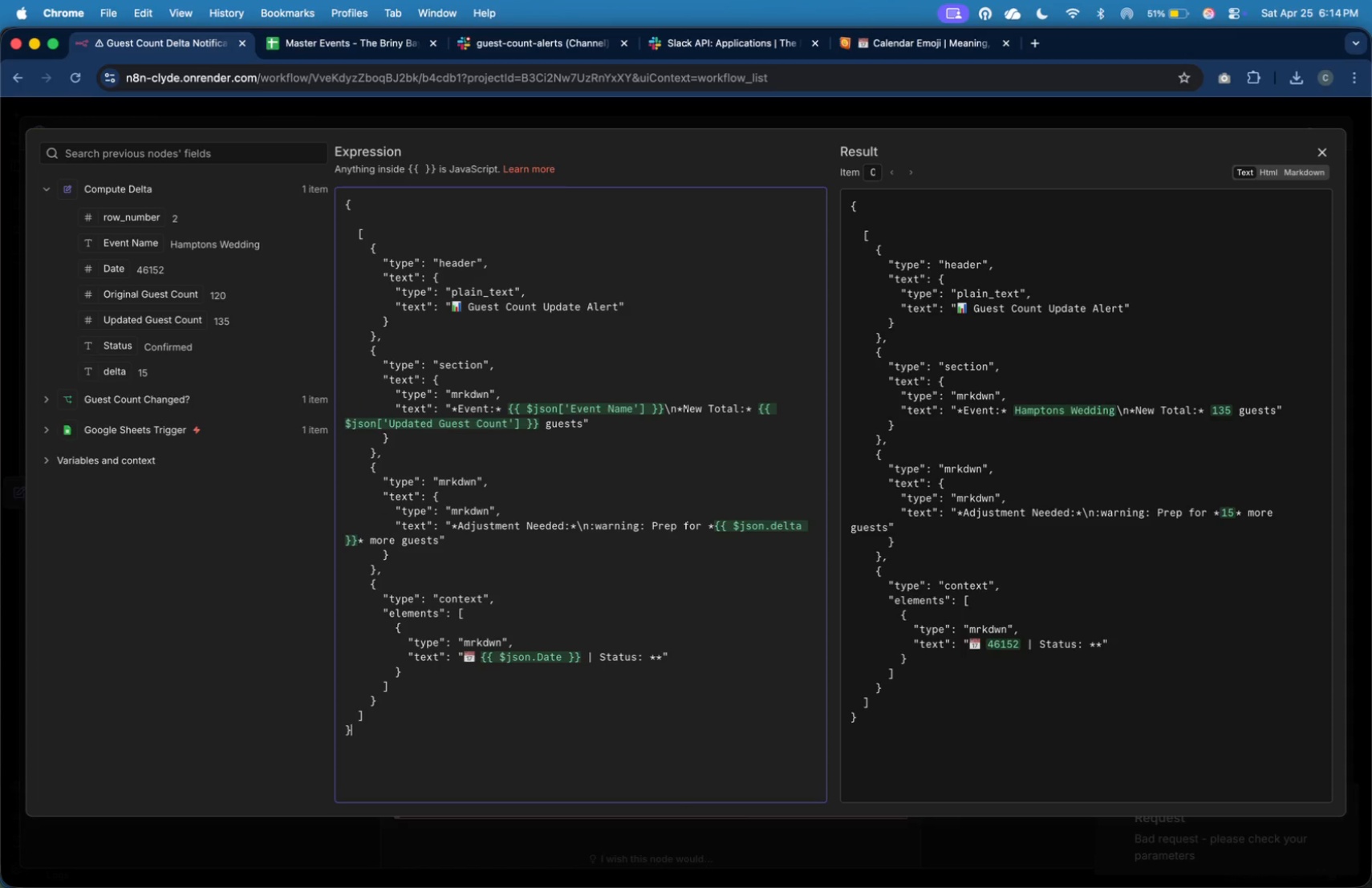 
key(ArrowUp)
 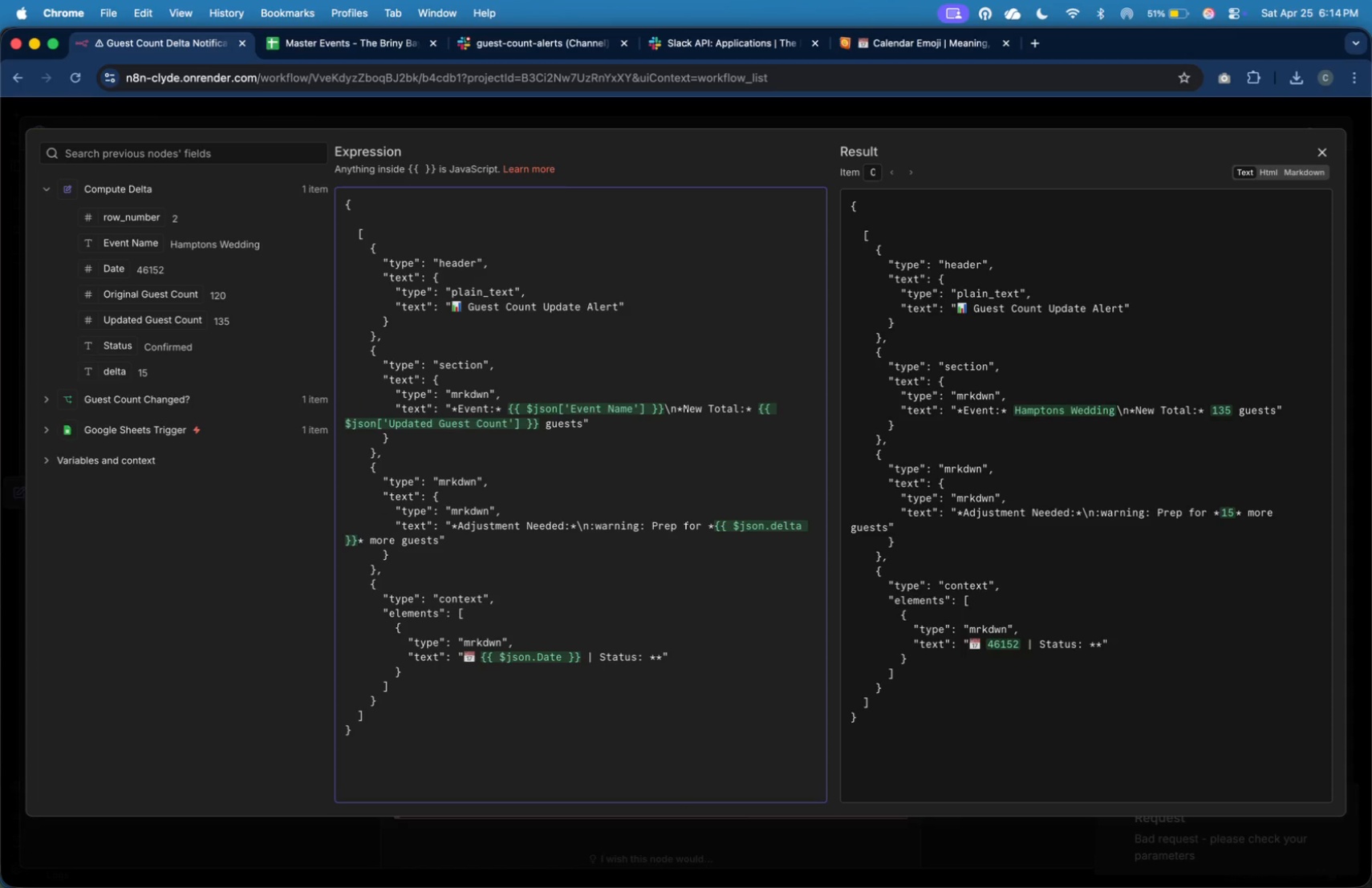 
hold_key(key=ArrowUp, duration=1.51)
 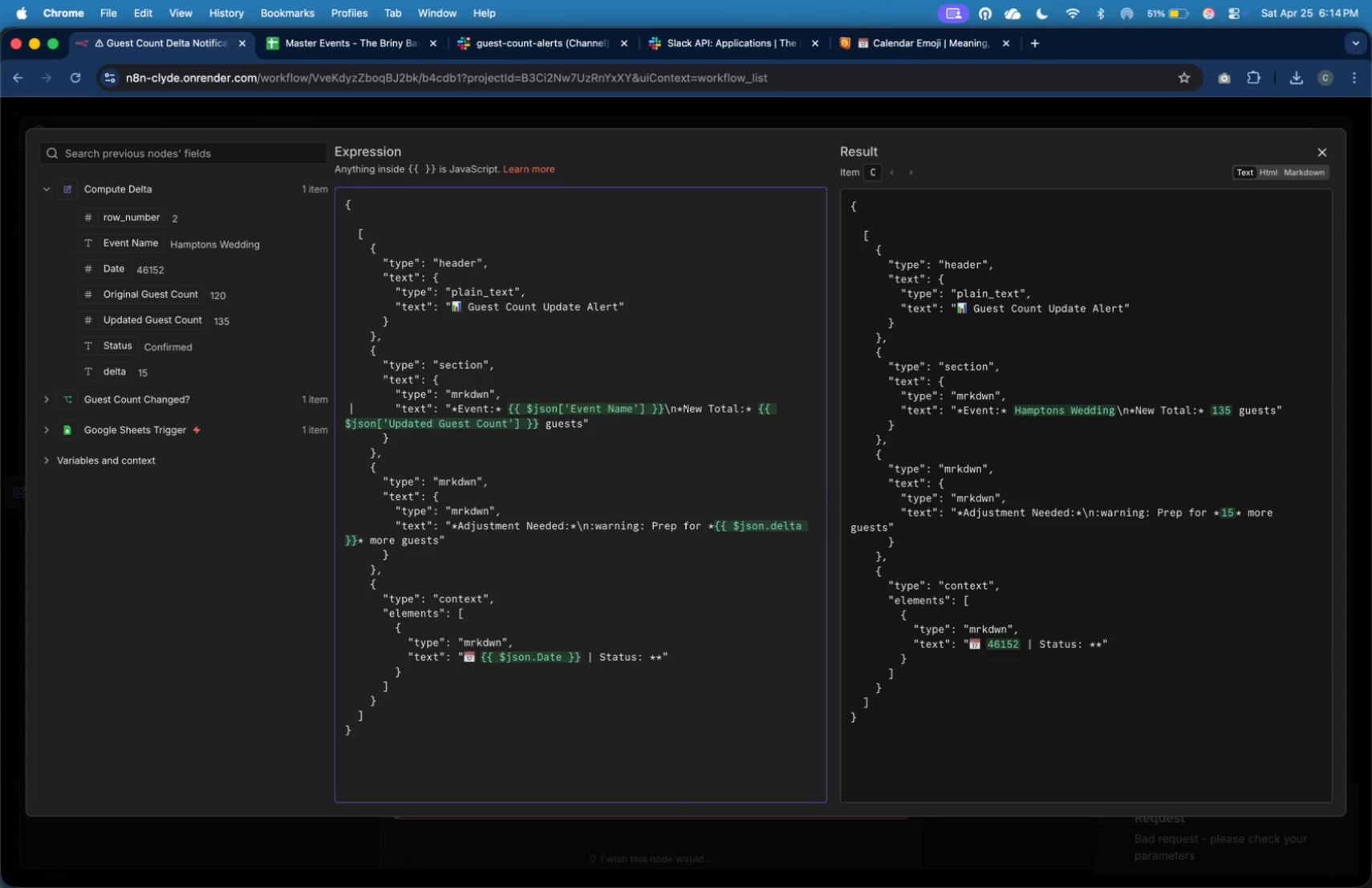 
hold_key(key=ArrowUp, duration=1.52)
 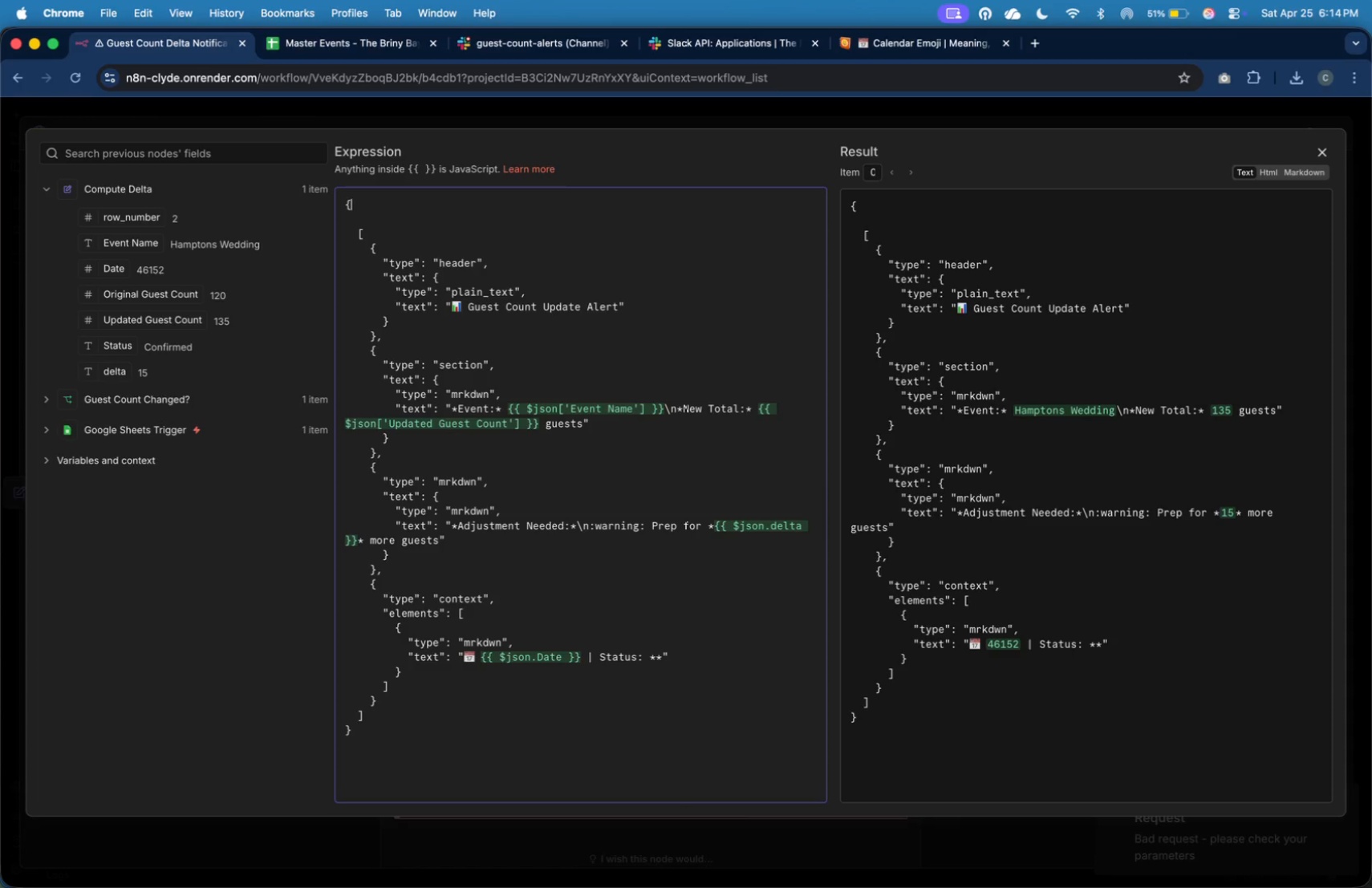 
hold_key(key=ArrowUp, duration=0.32)
 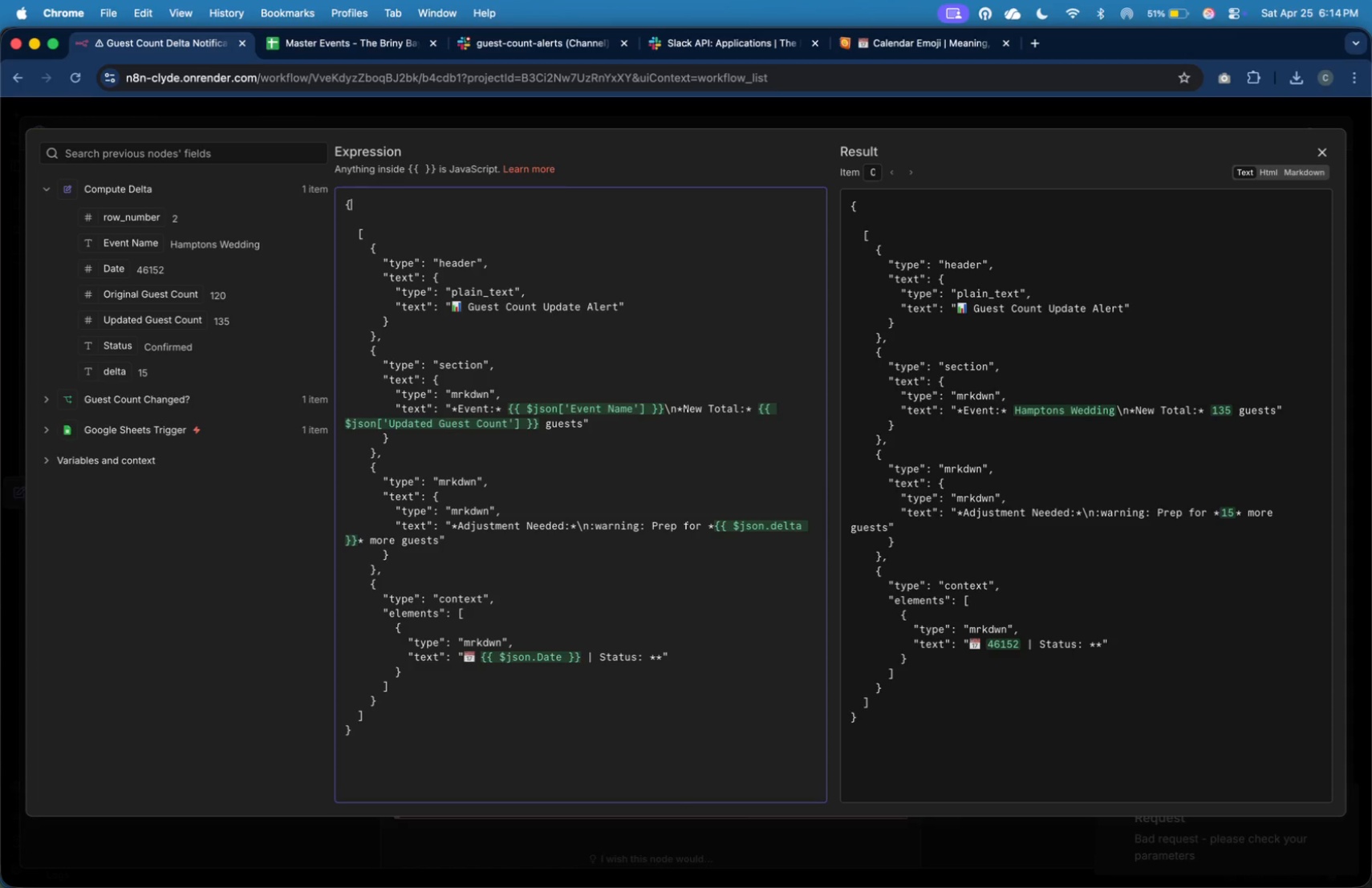 
key(ArrowDown)
 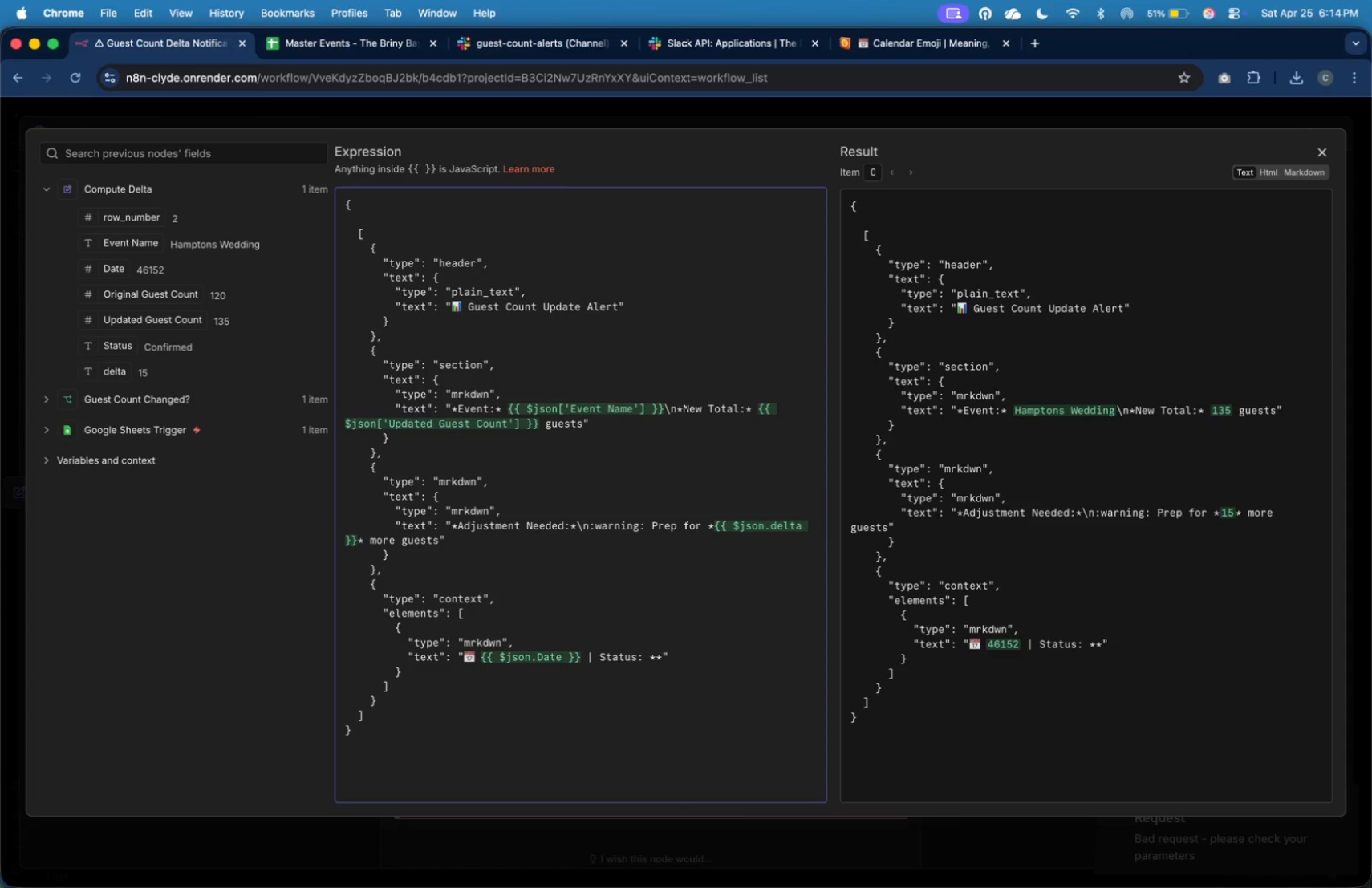 
type("text)
 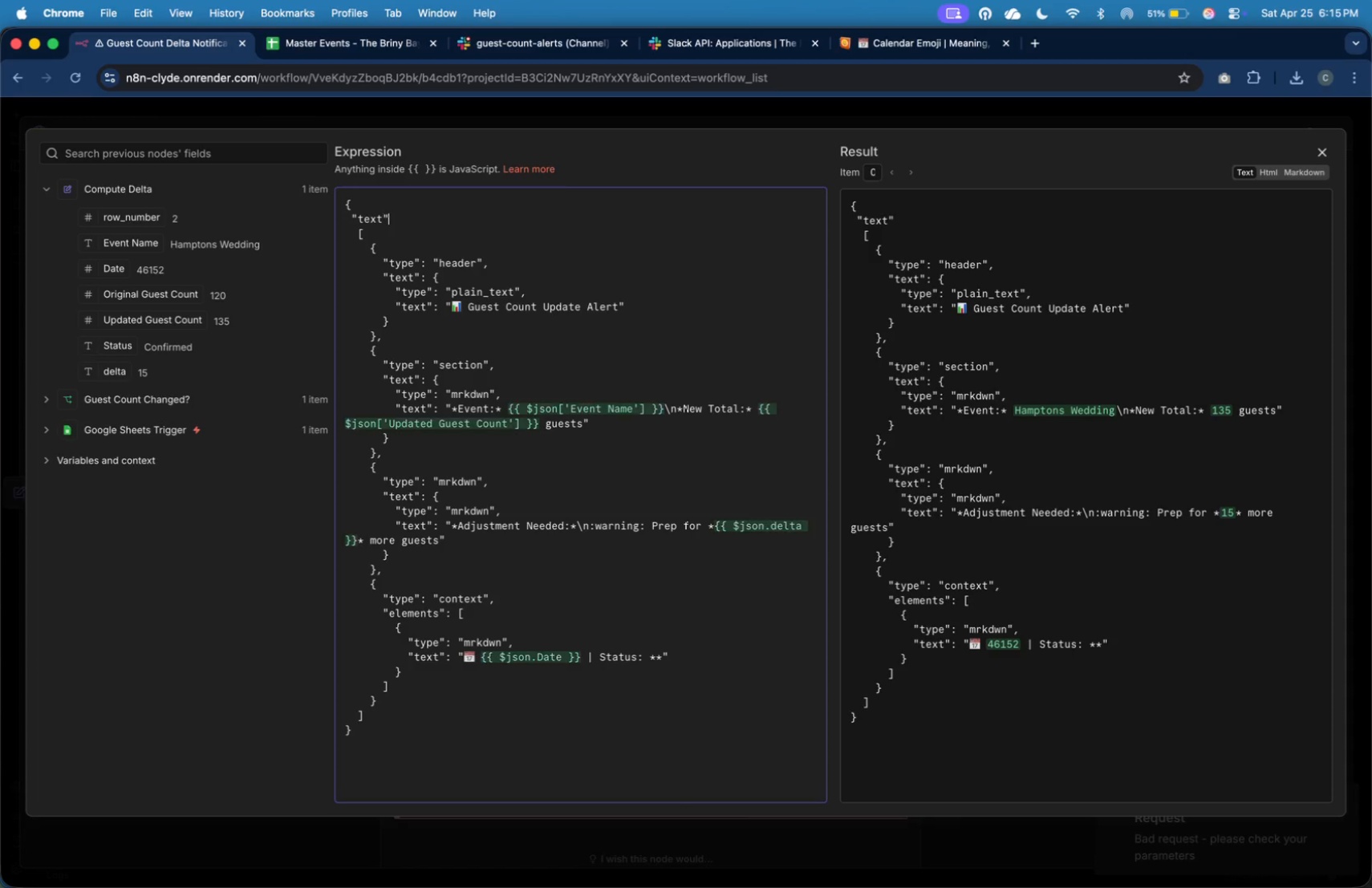 
key(ArrowRight)
 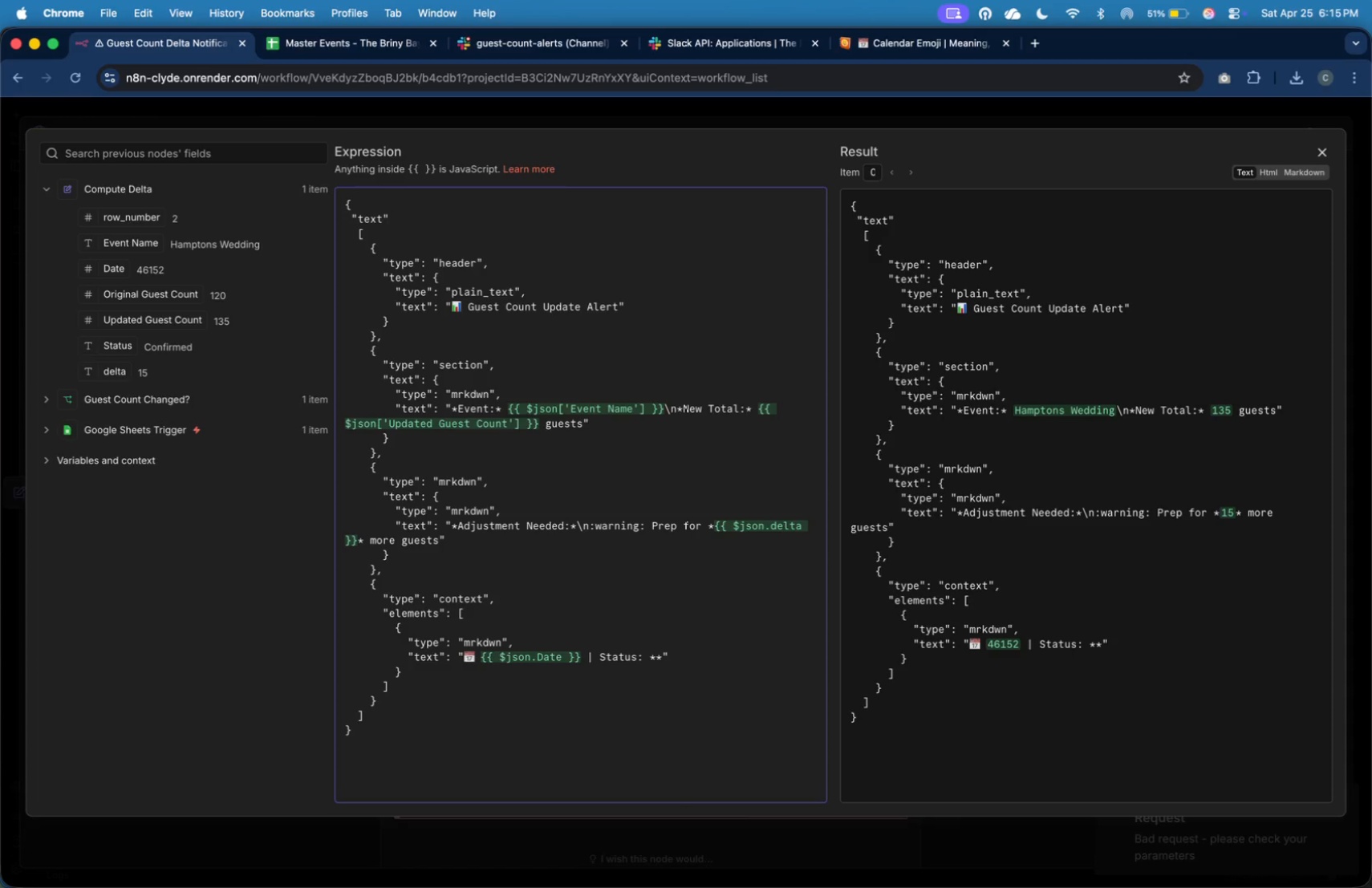 
type(: "Guest count update alert)
 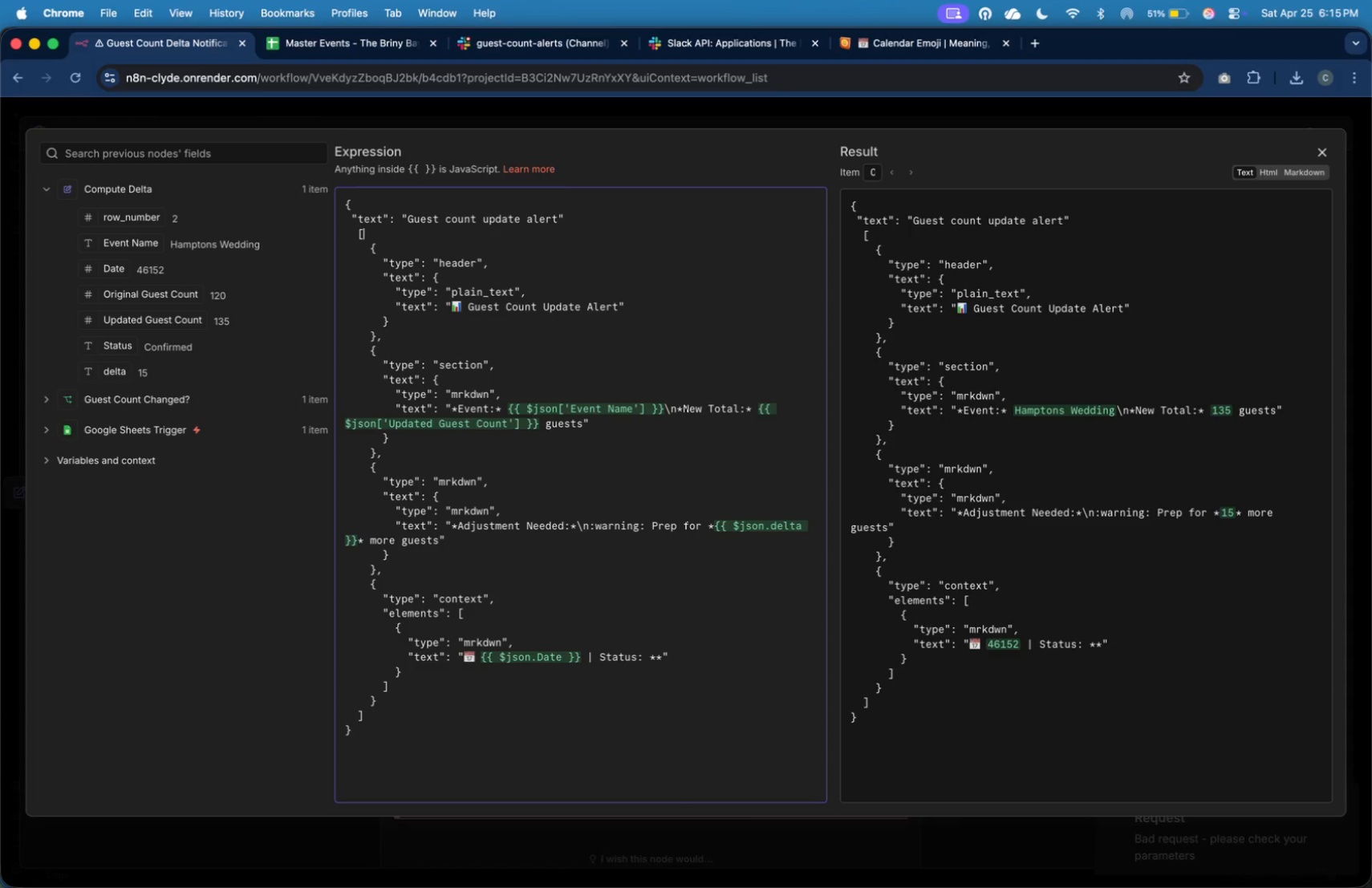 
 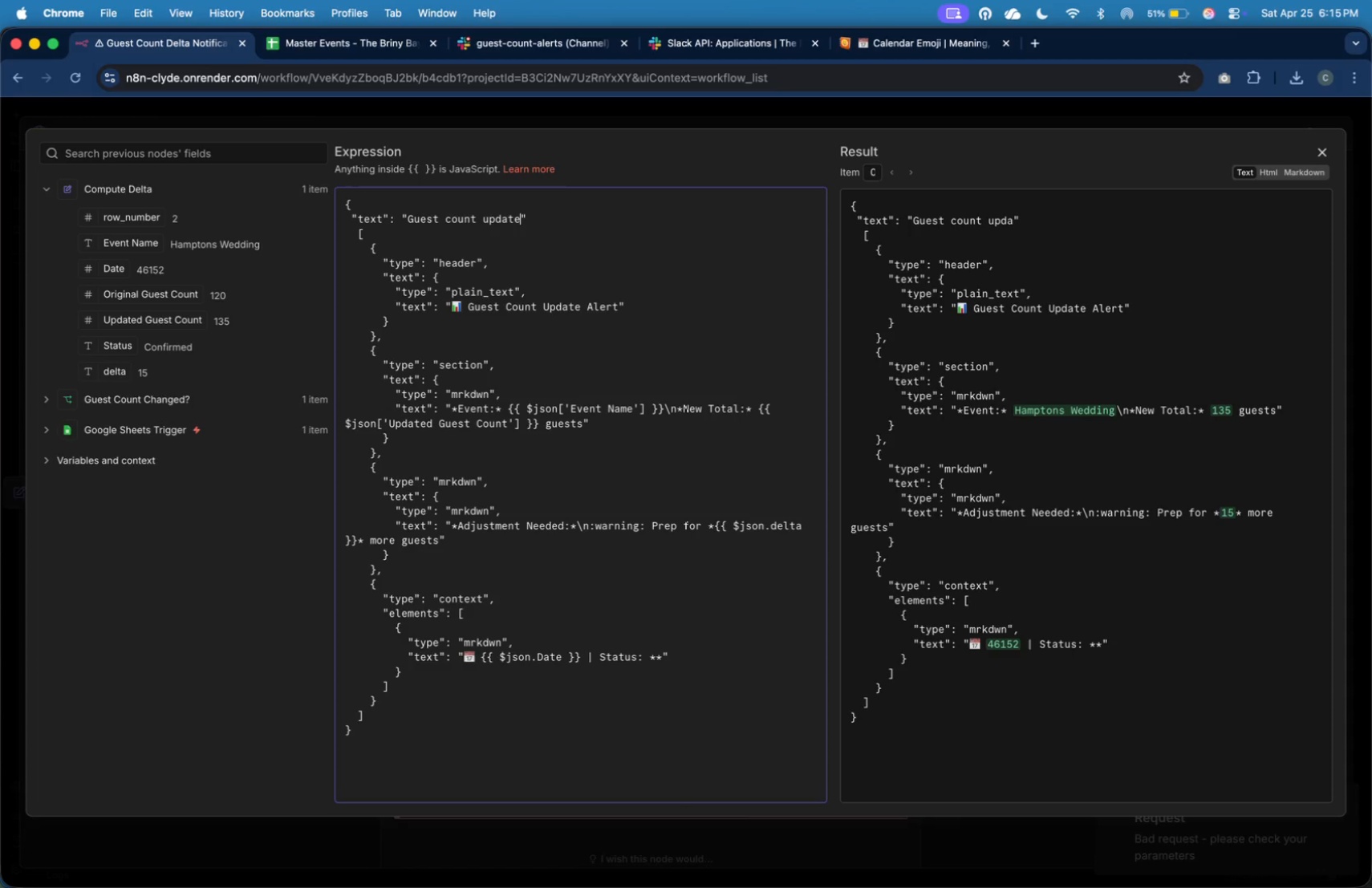 
key(ArrowDown)
 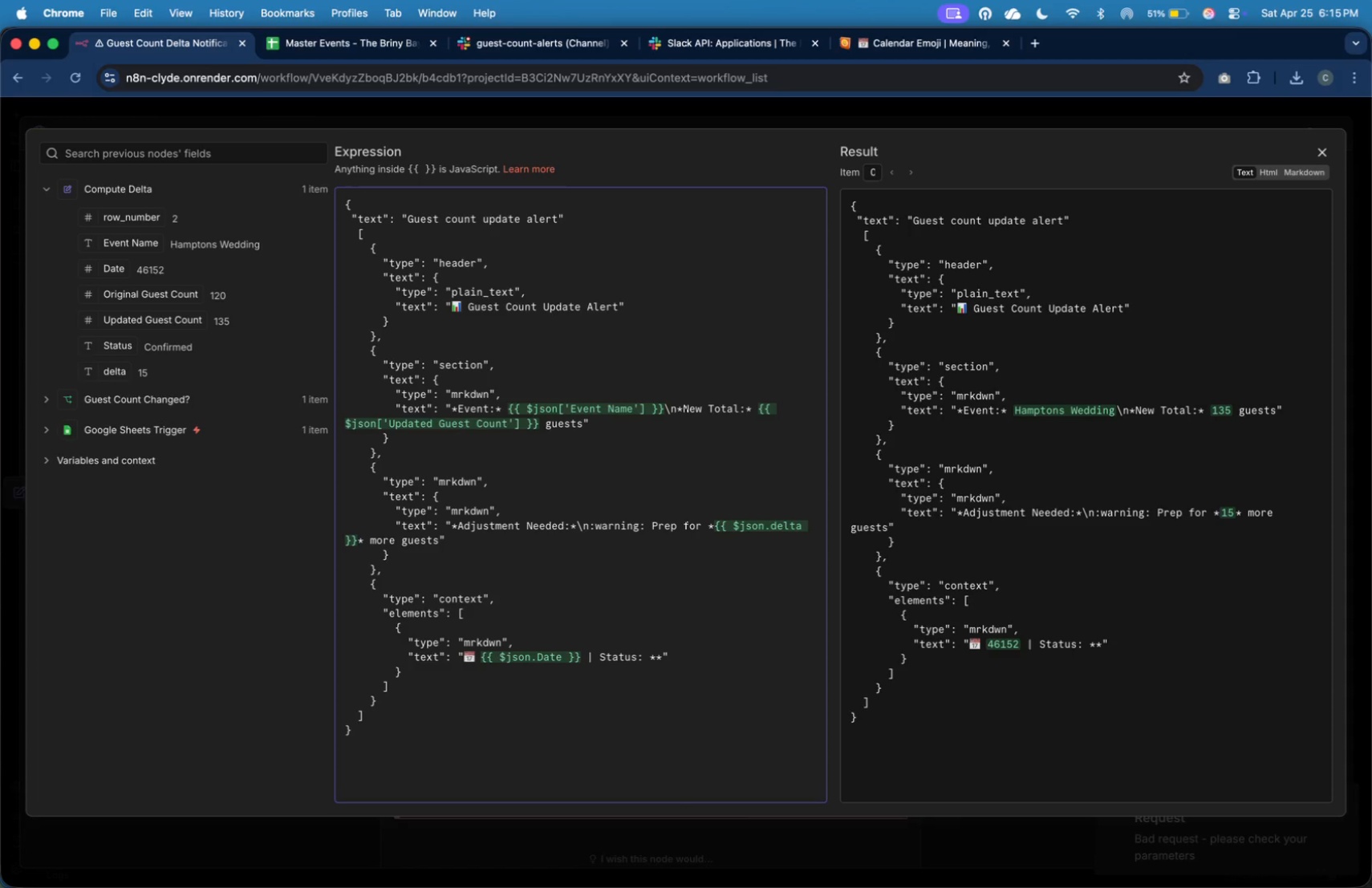 
key(ArrowLeft)
 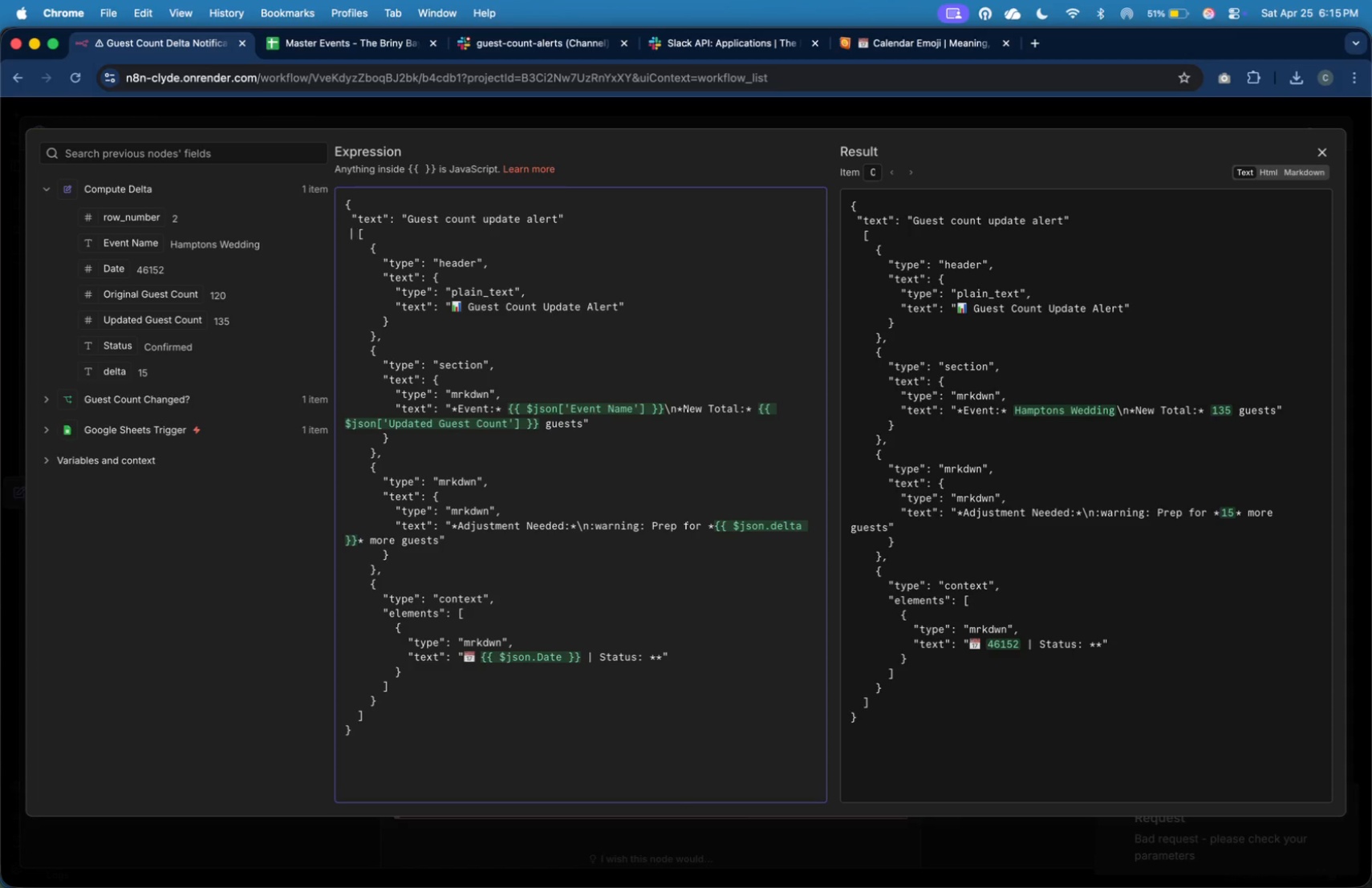 
key(ArrowLeft)
 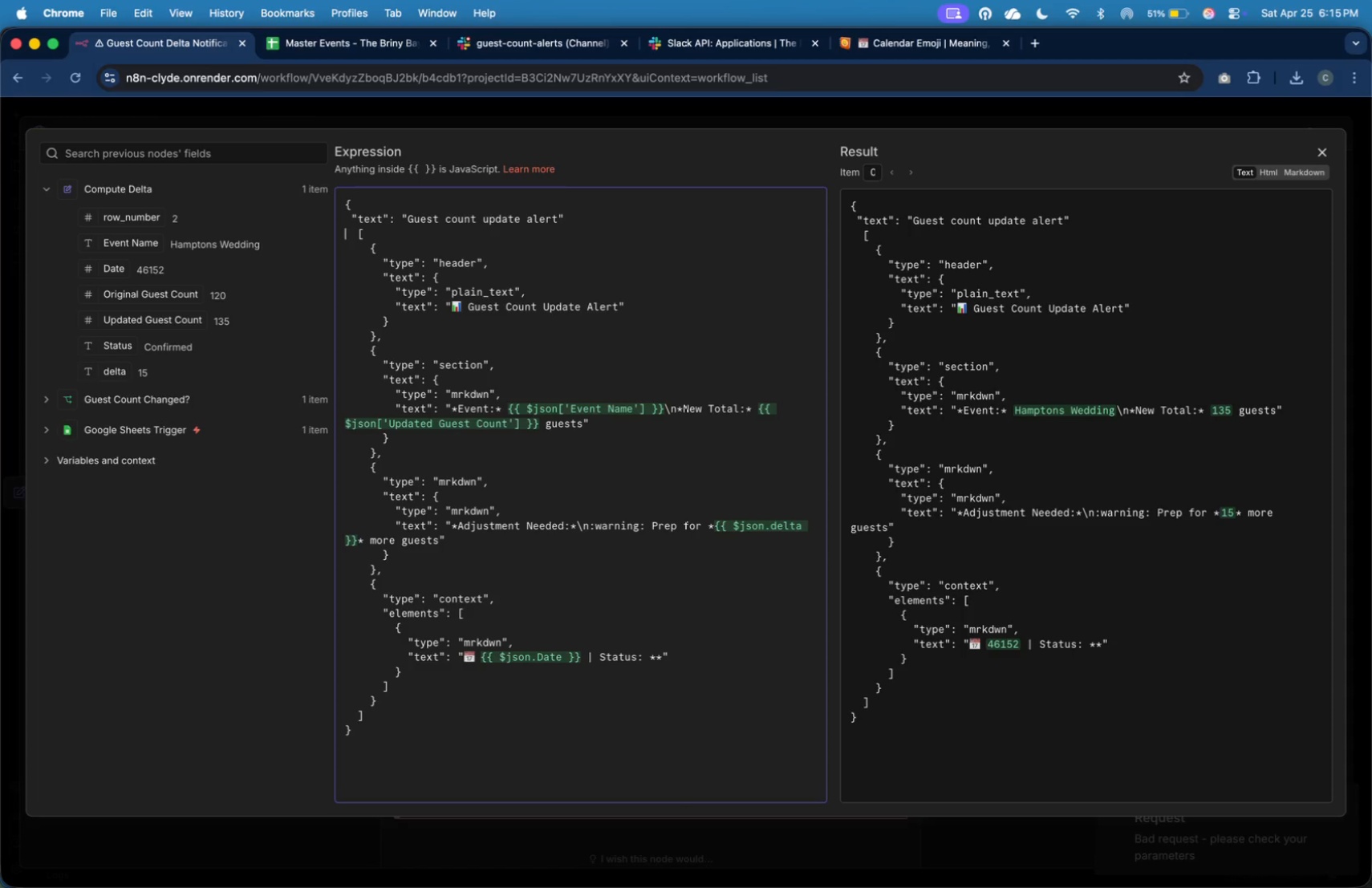 
key(ArrowLeft)
 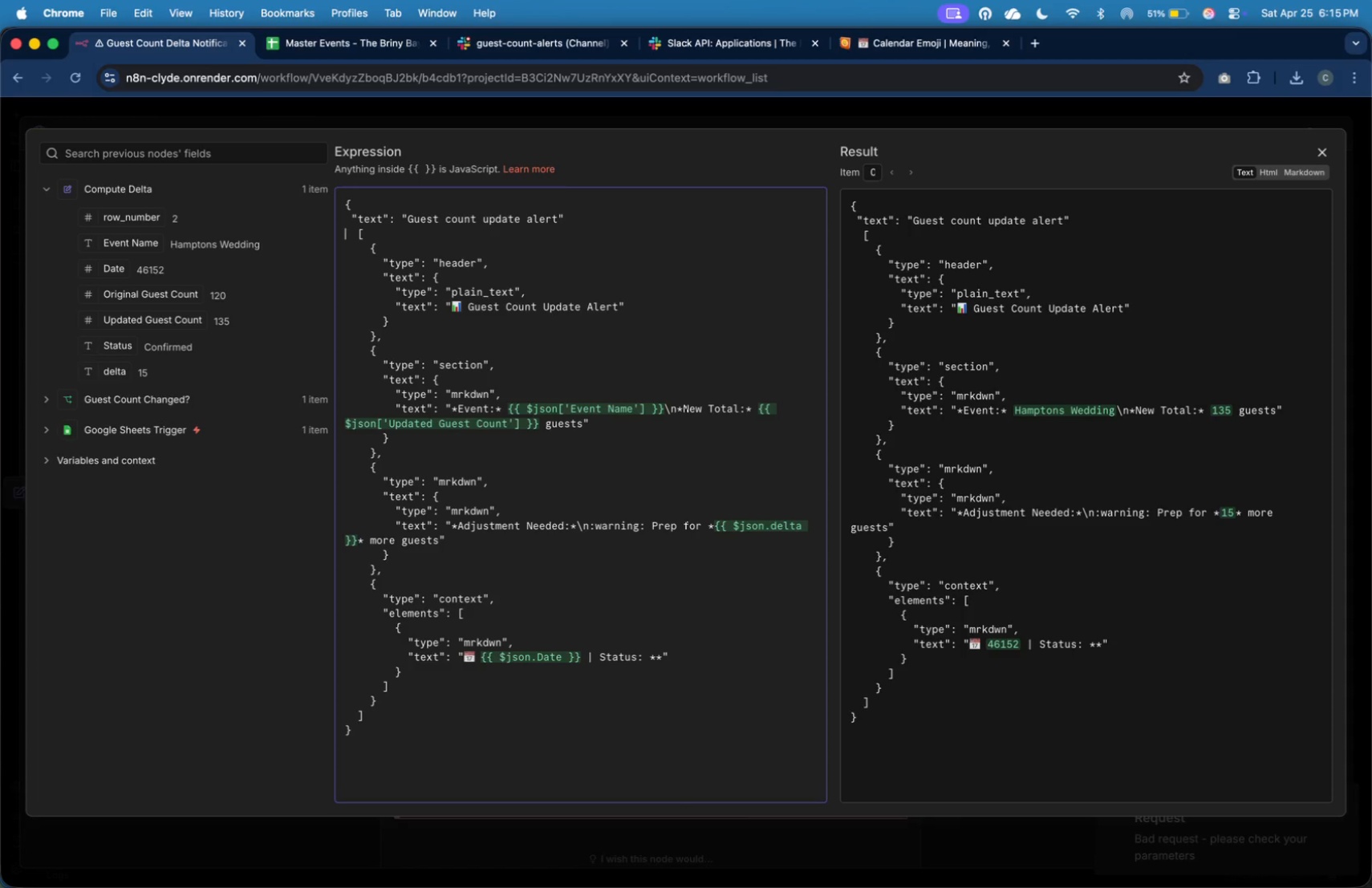 
key(ArrowLeft)
 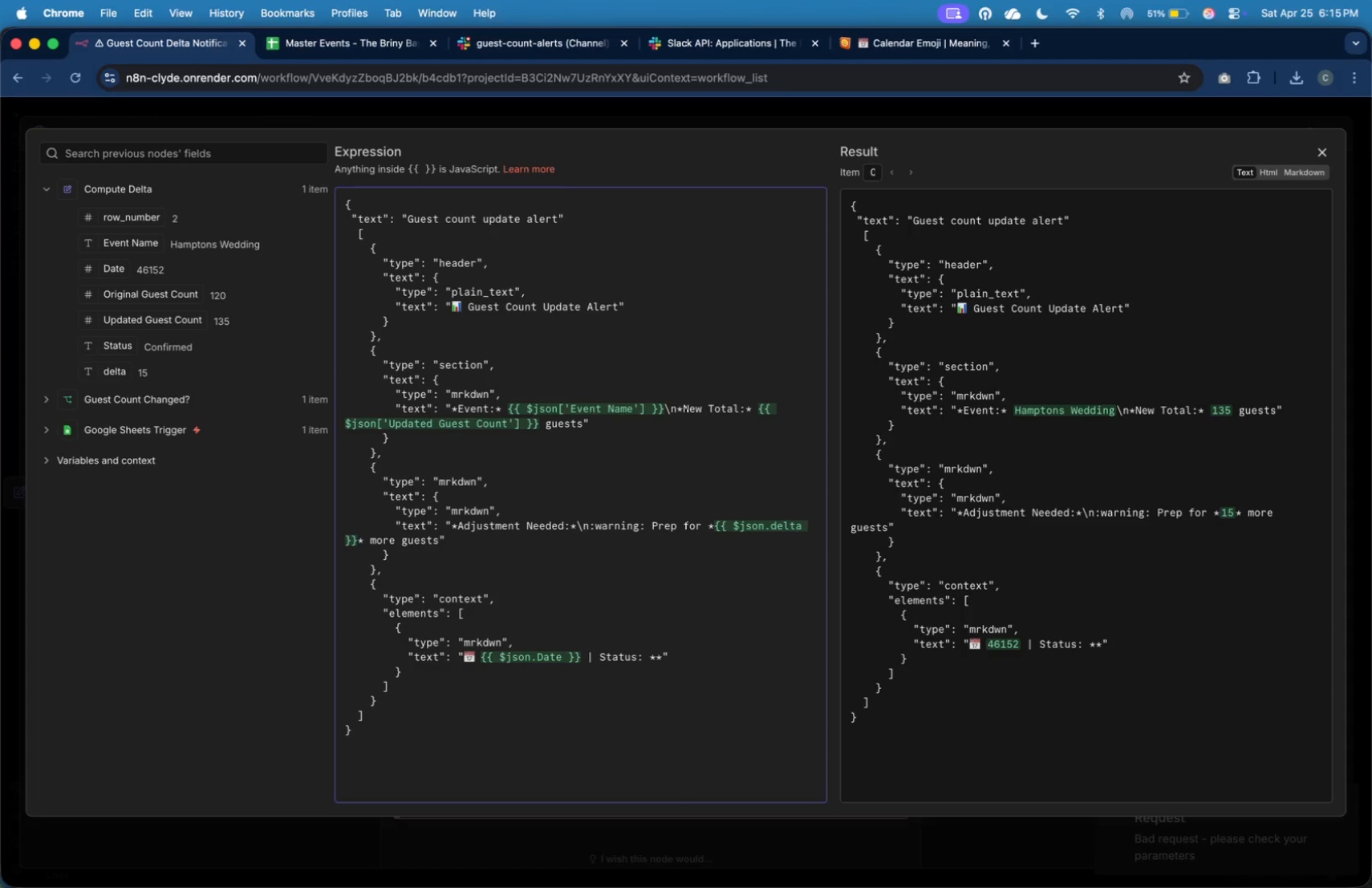 
key(ArrowLeft)
 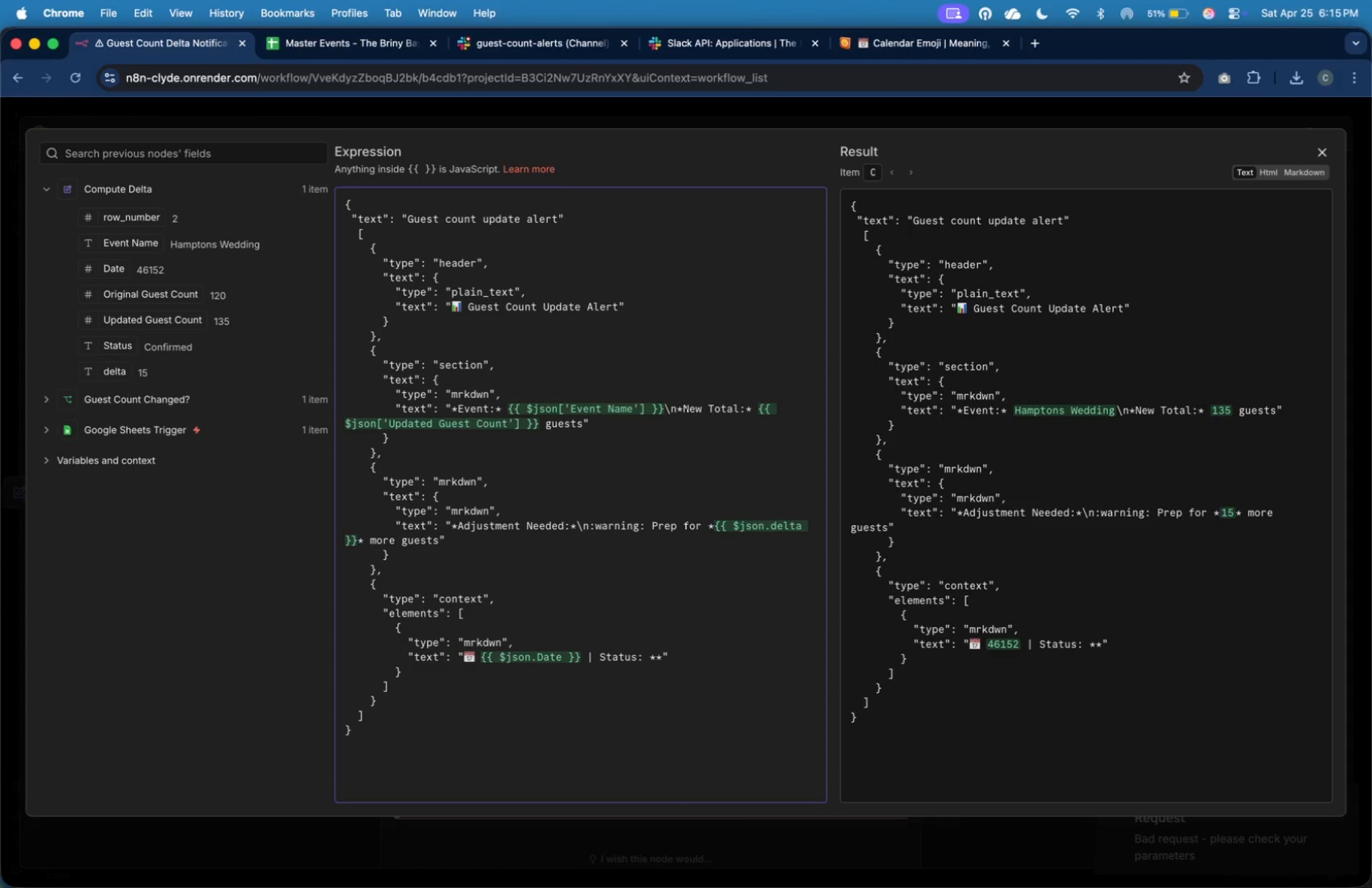 
key(Comma)
 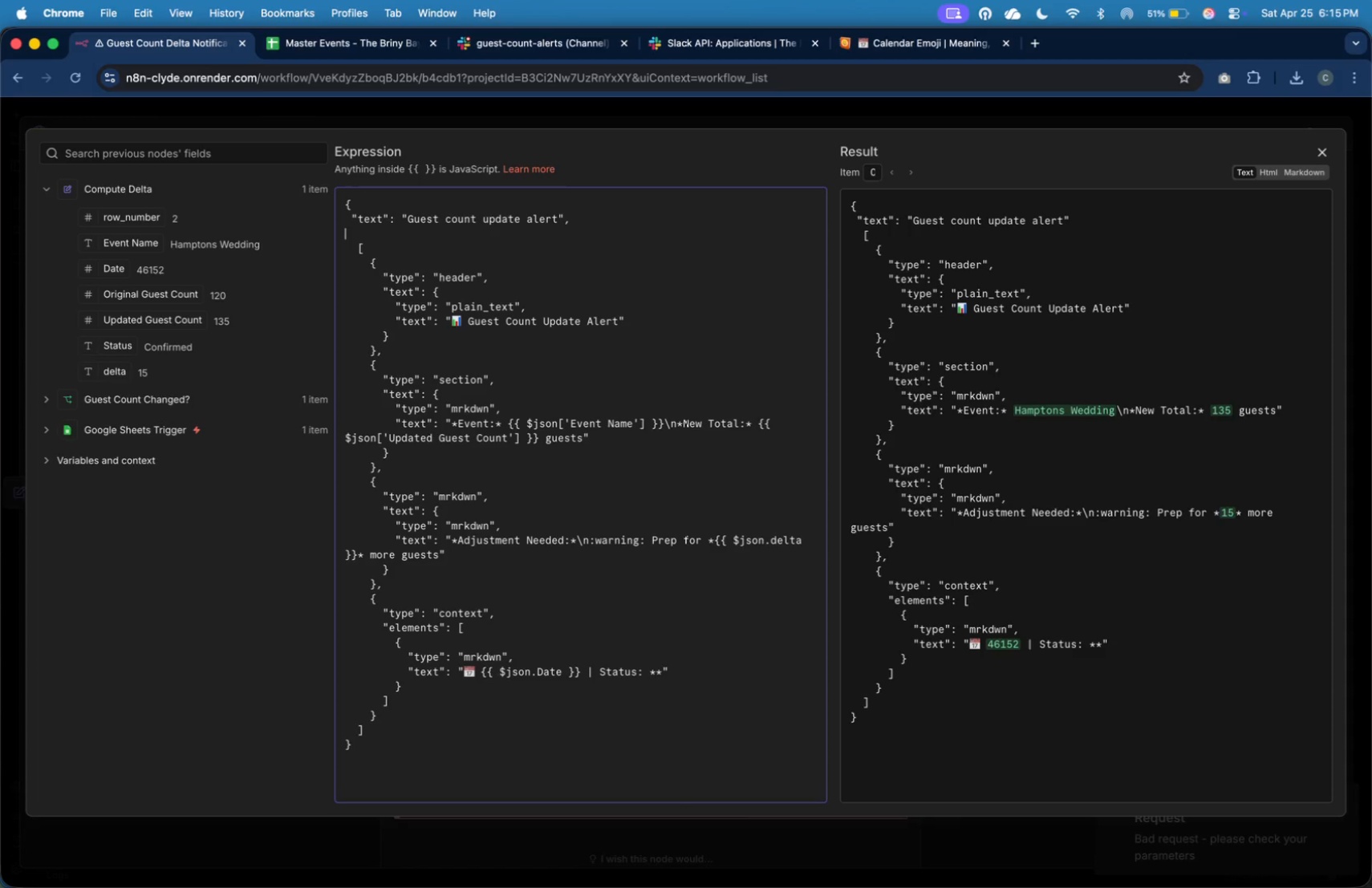 
key(Enter)
 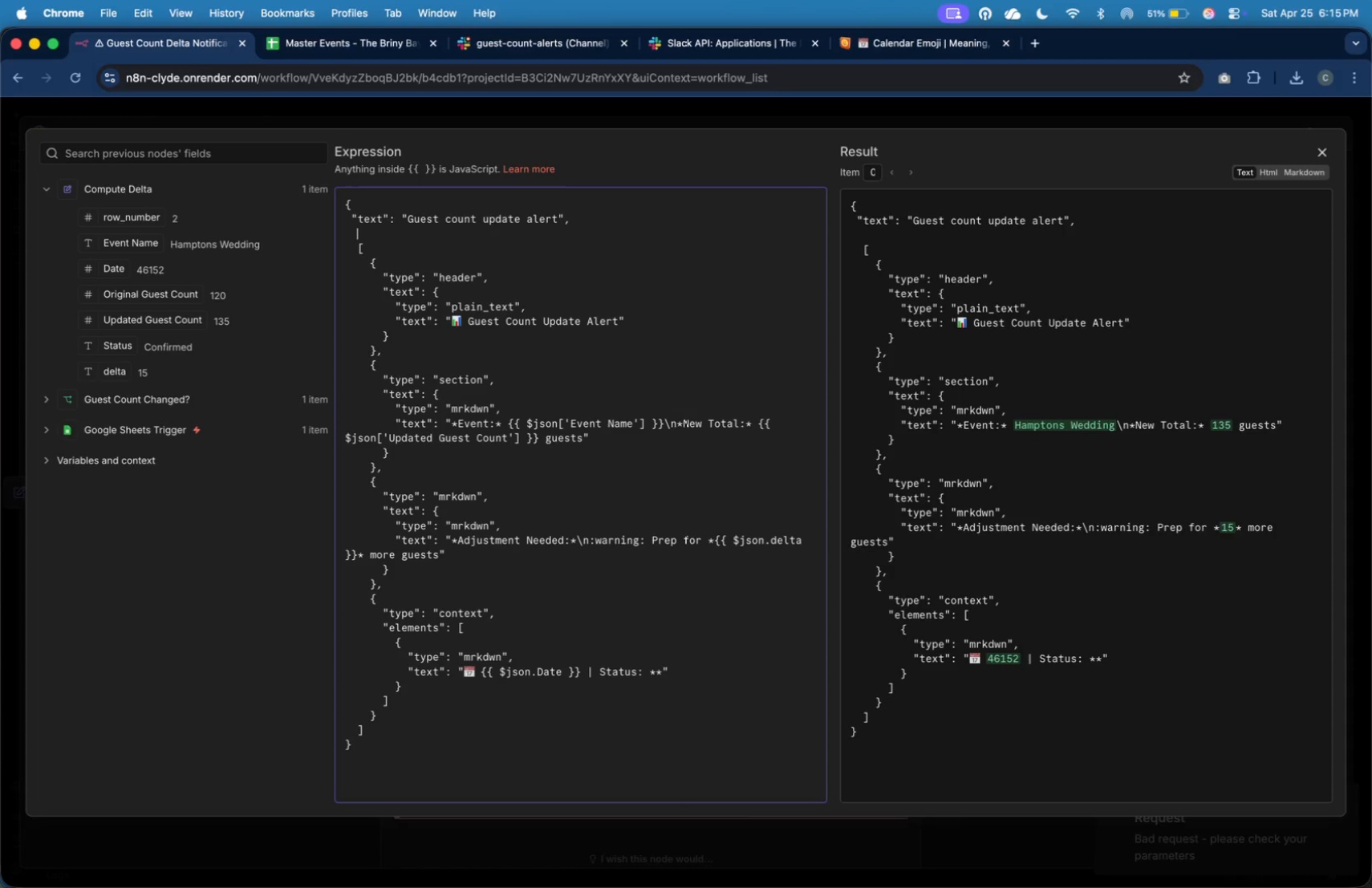 
key(Tab)
type("blocks)
 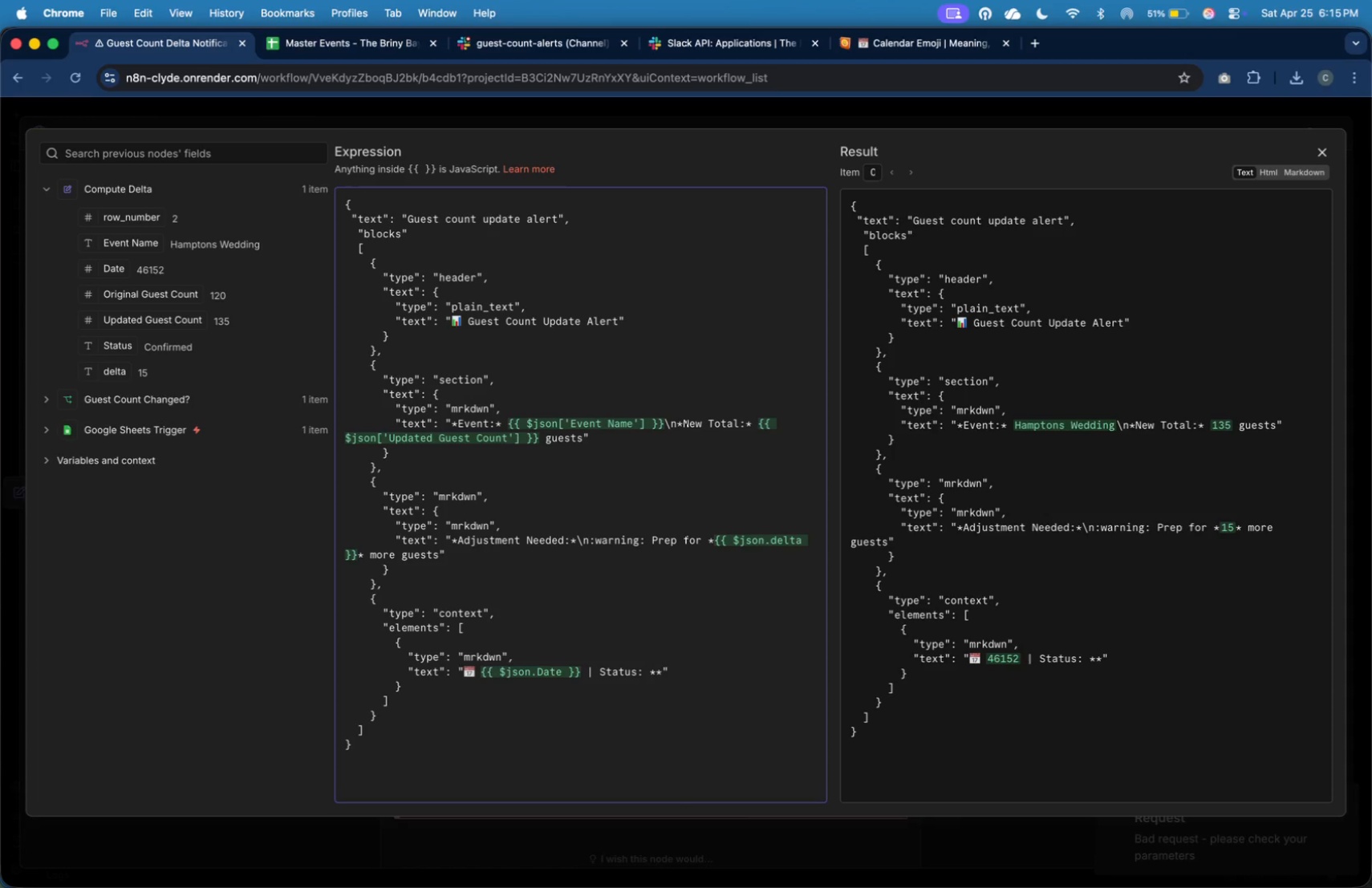 
key(ArrowRight)
 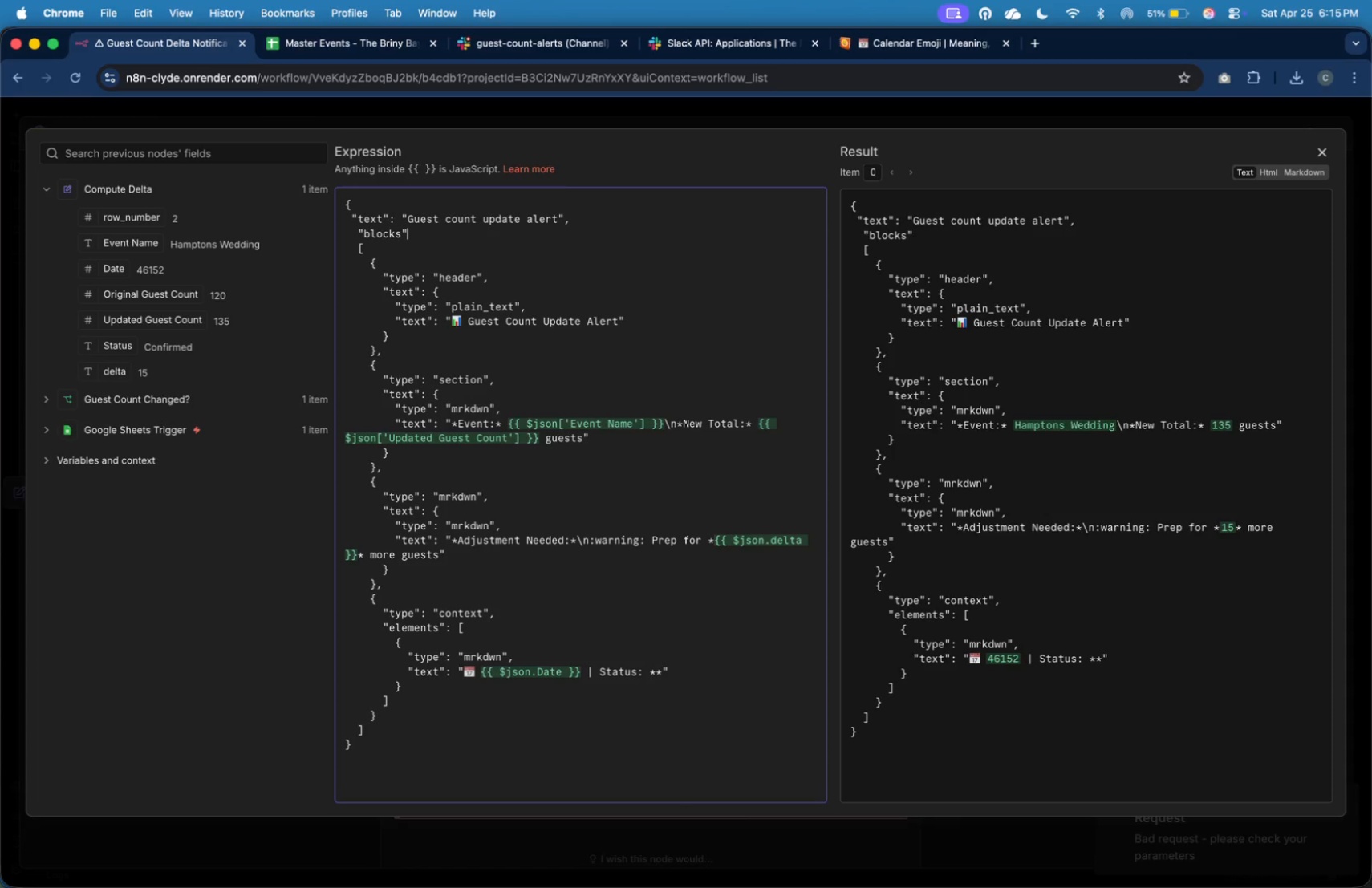 
key(Shift+Semicolon)
 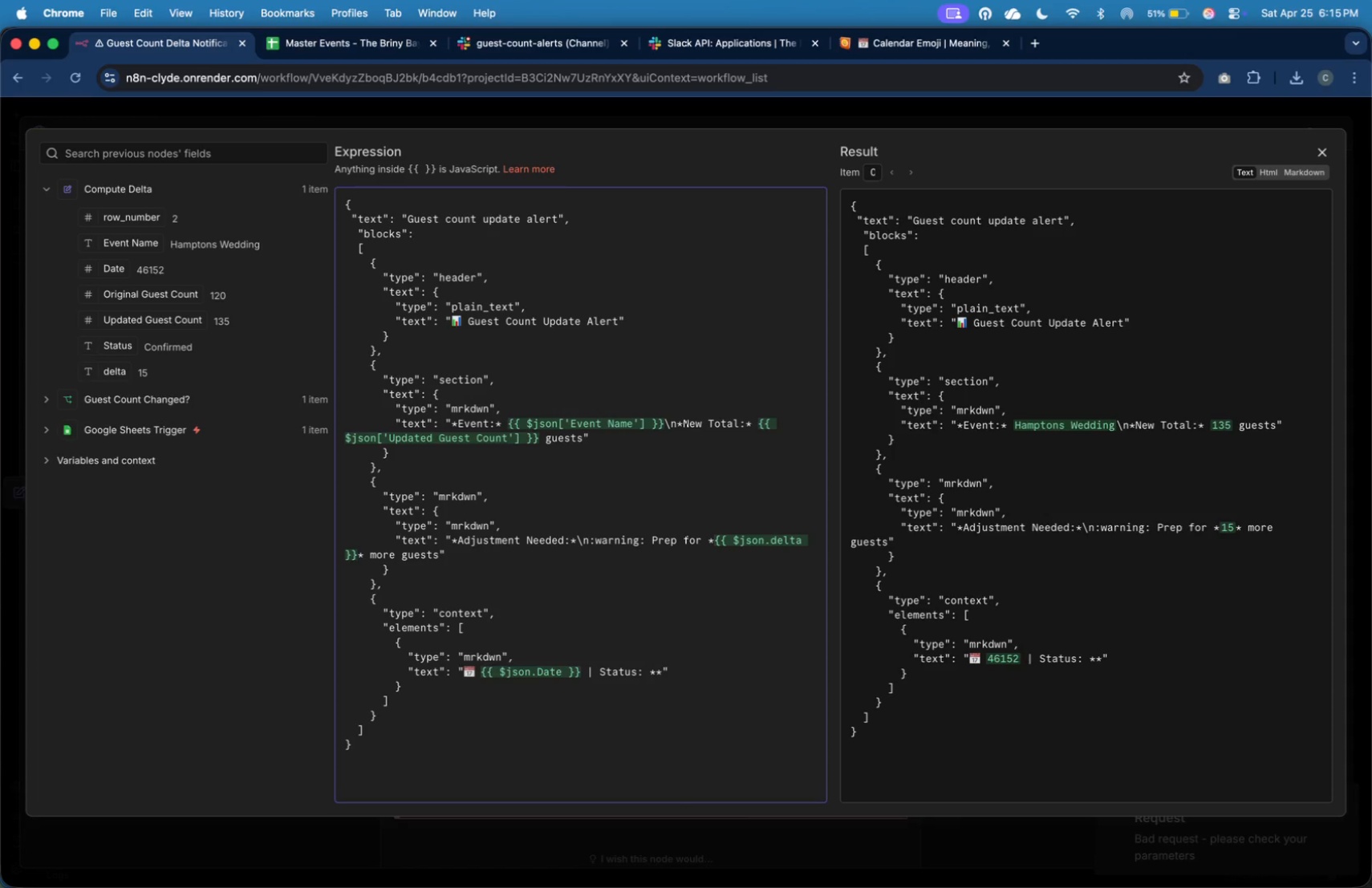 
key(Space)
 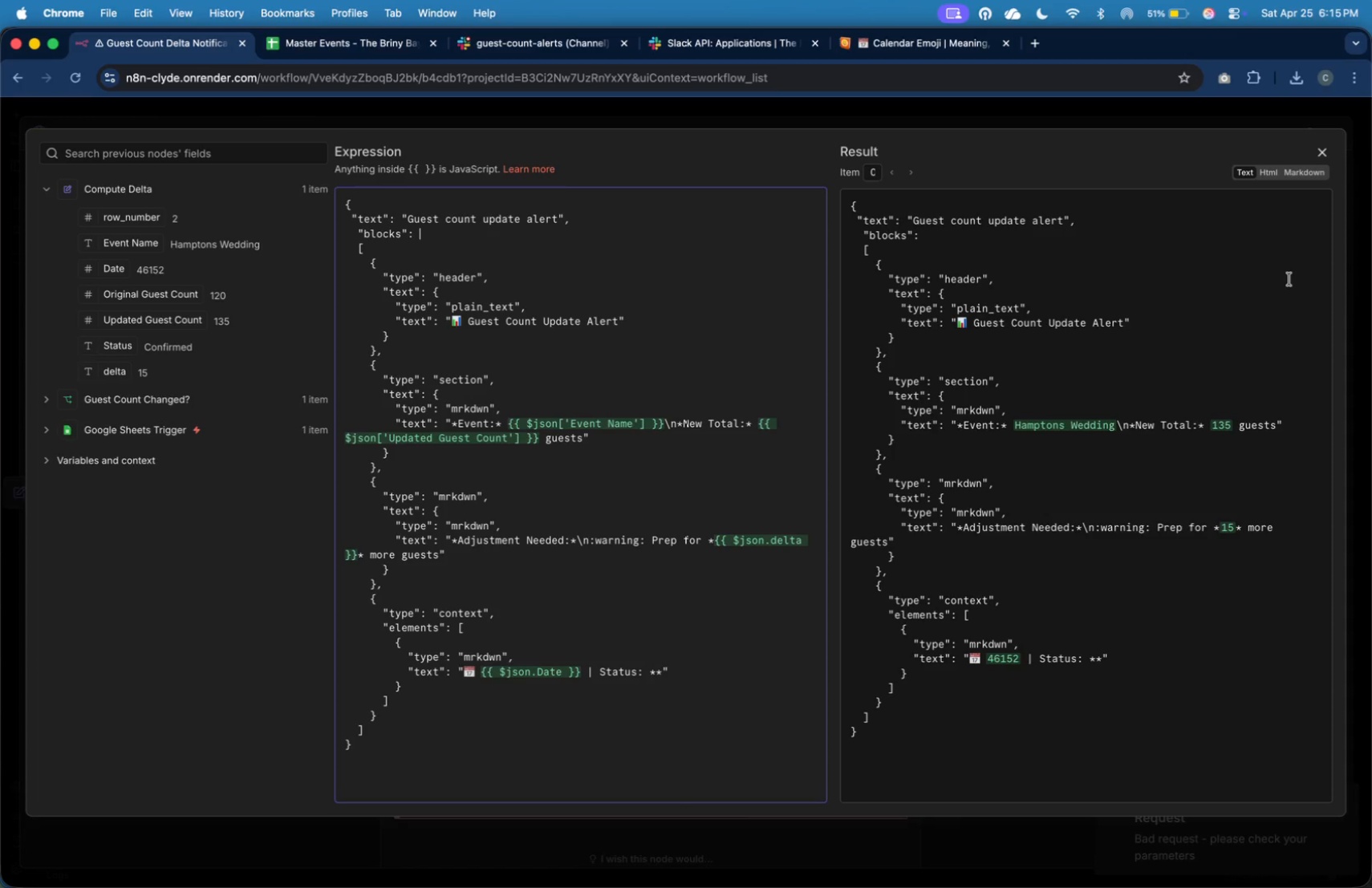 
left_click([1323, 156])
 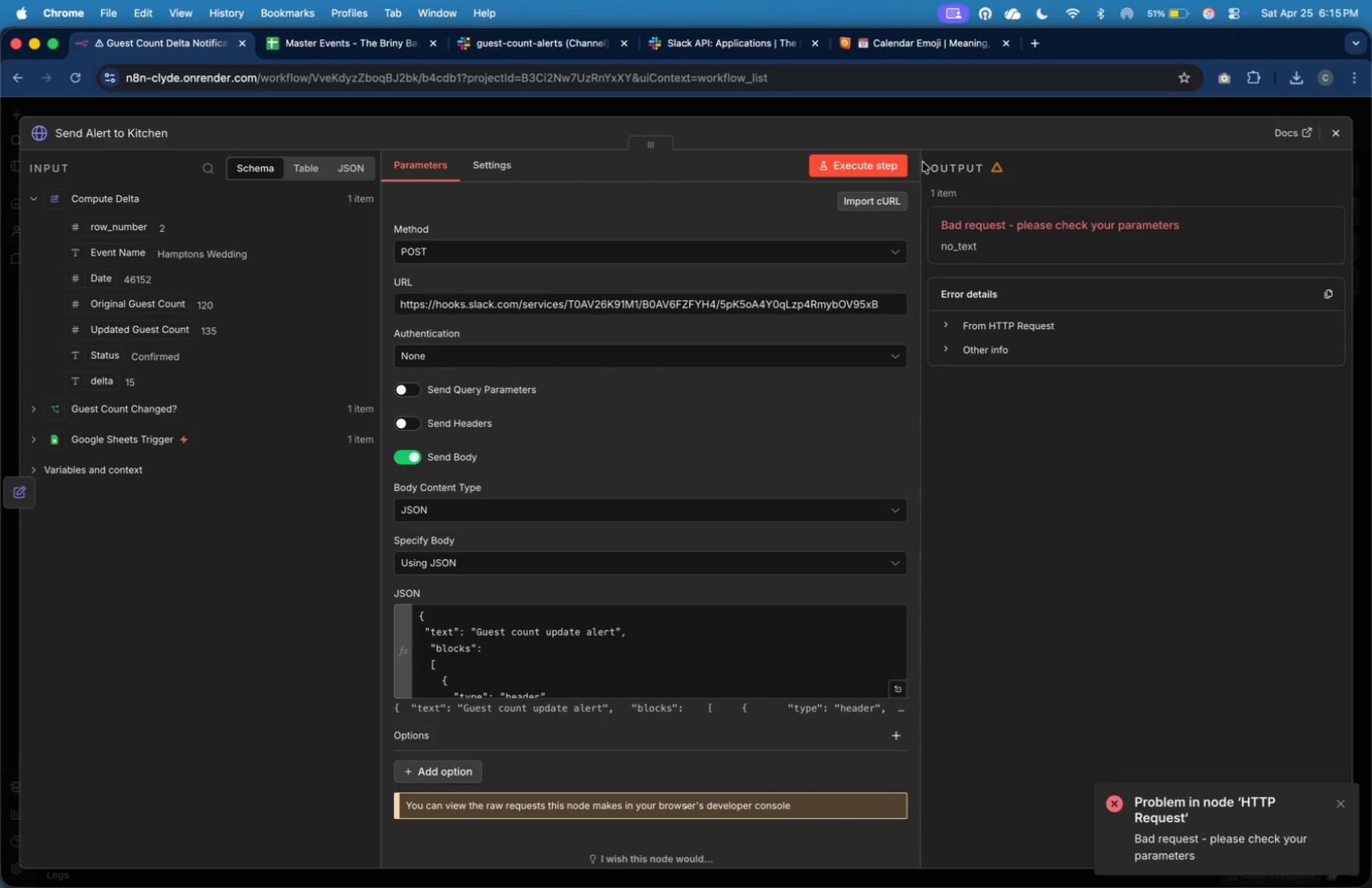 
left_click([899, 164])
 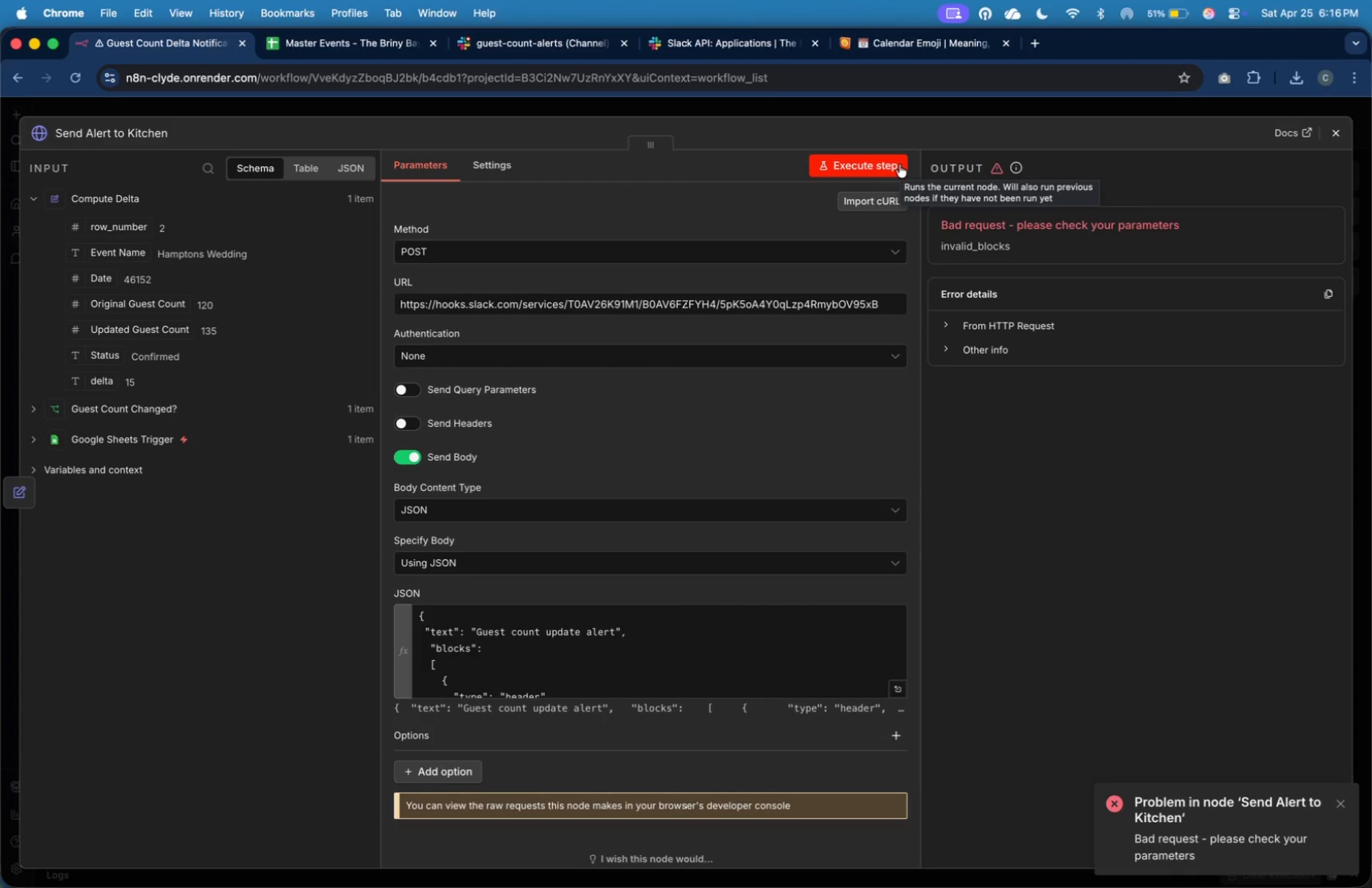 
wait(48.65)
 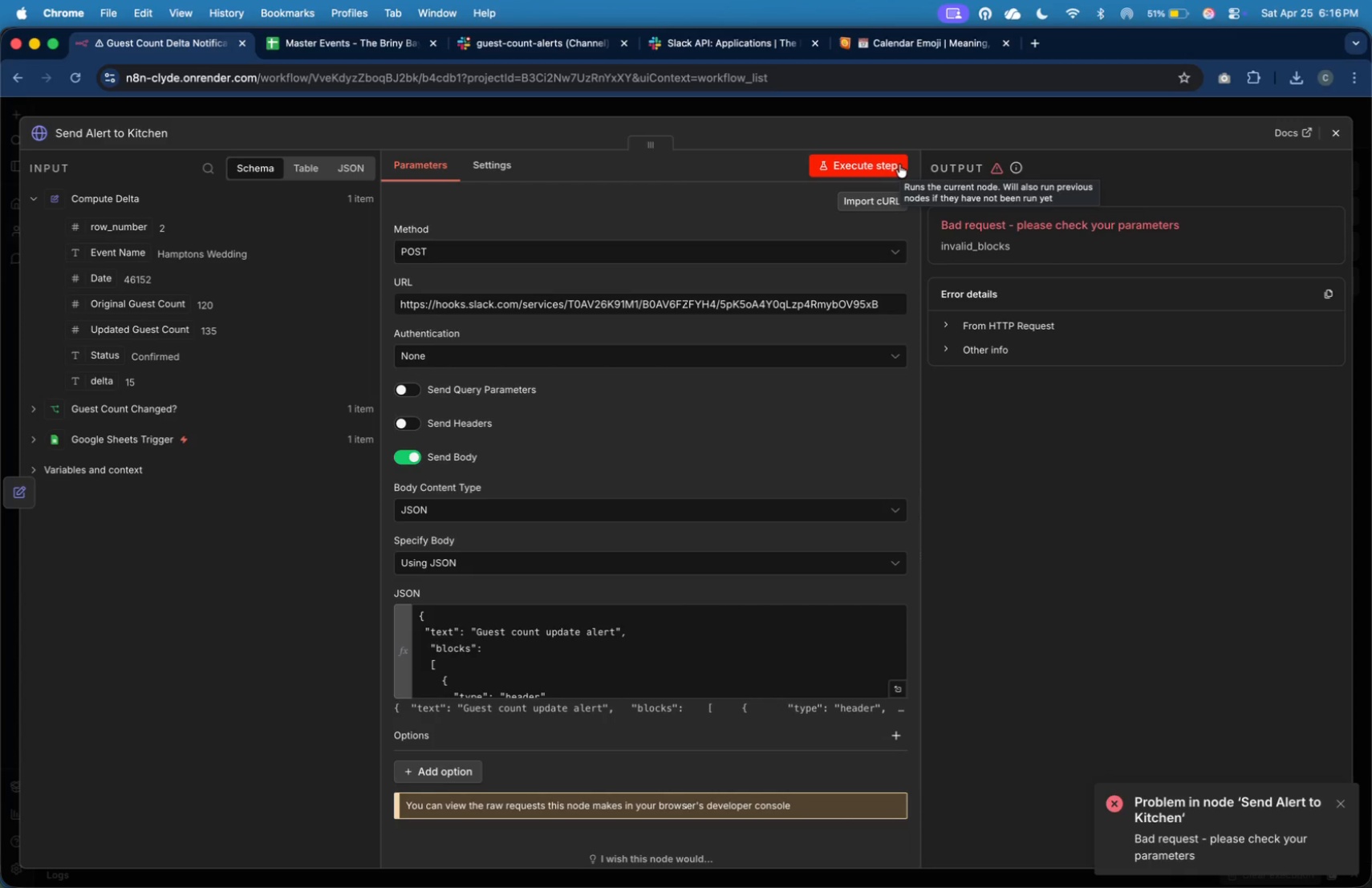 
left_click([906, 681])
 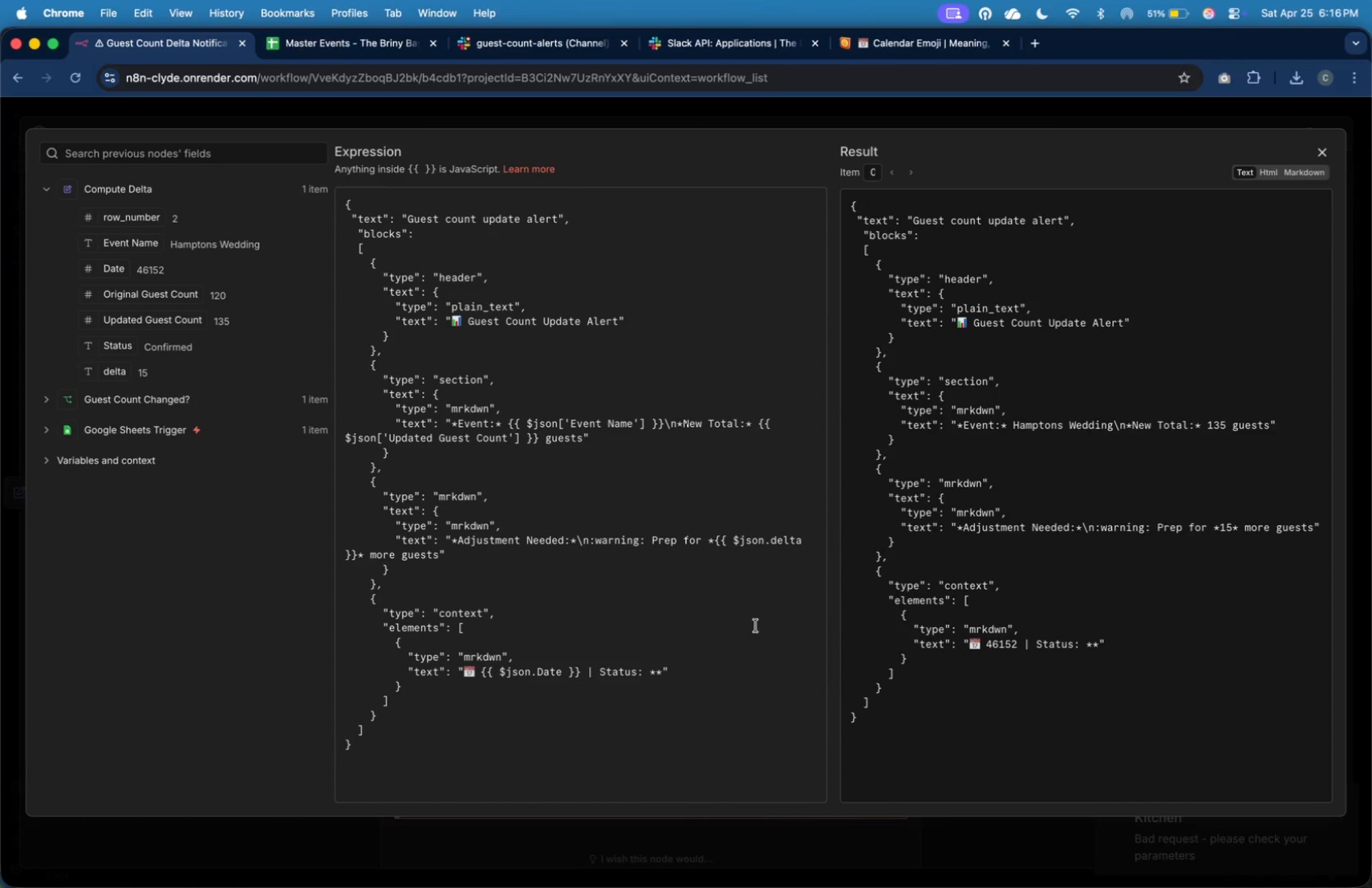 
left_click([553, 626])
 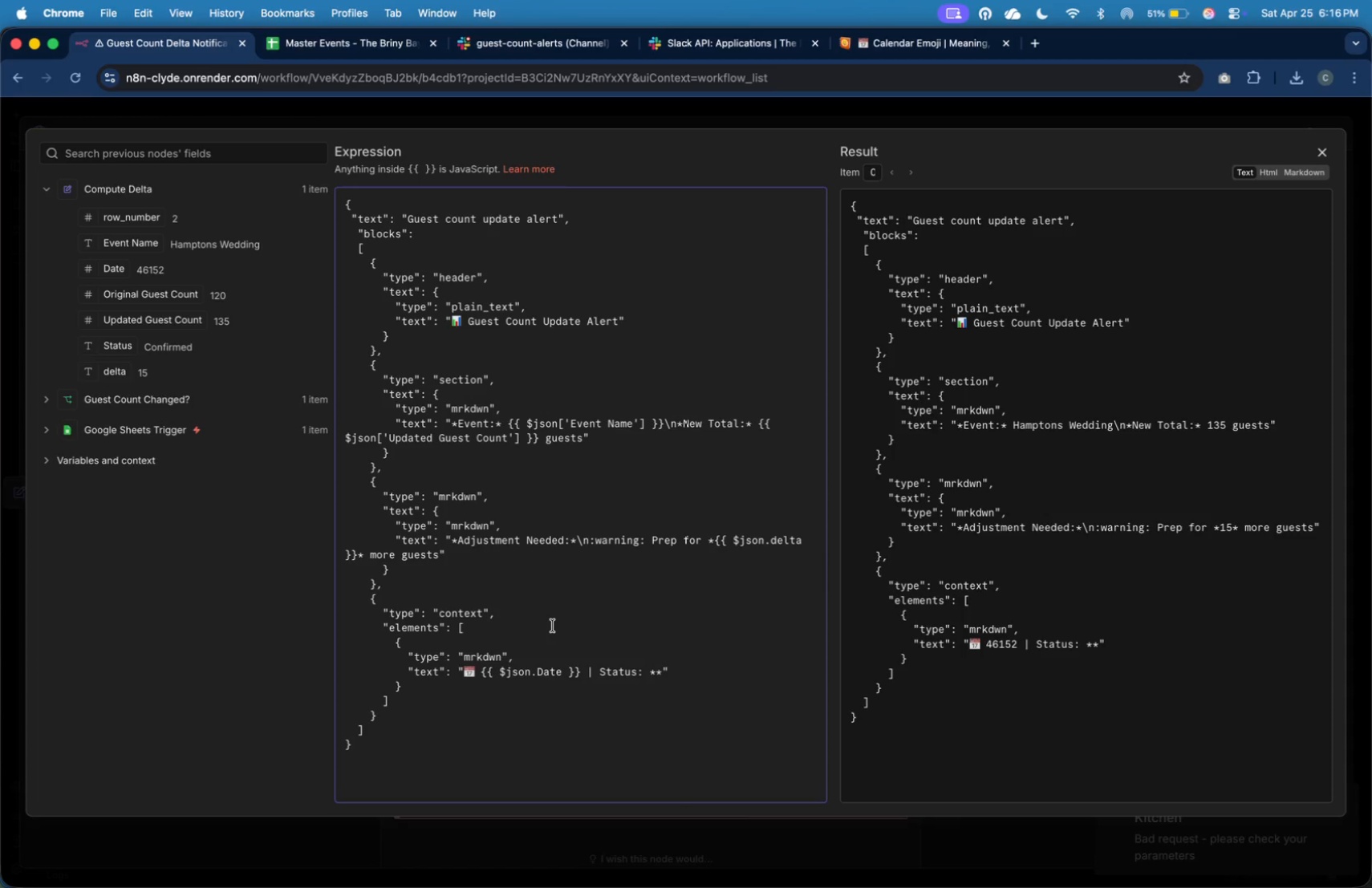 
wait(19.8)
 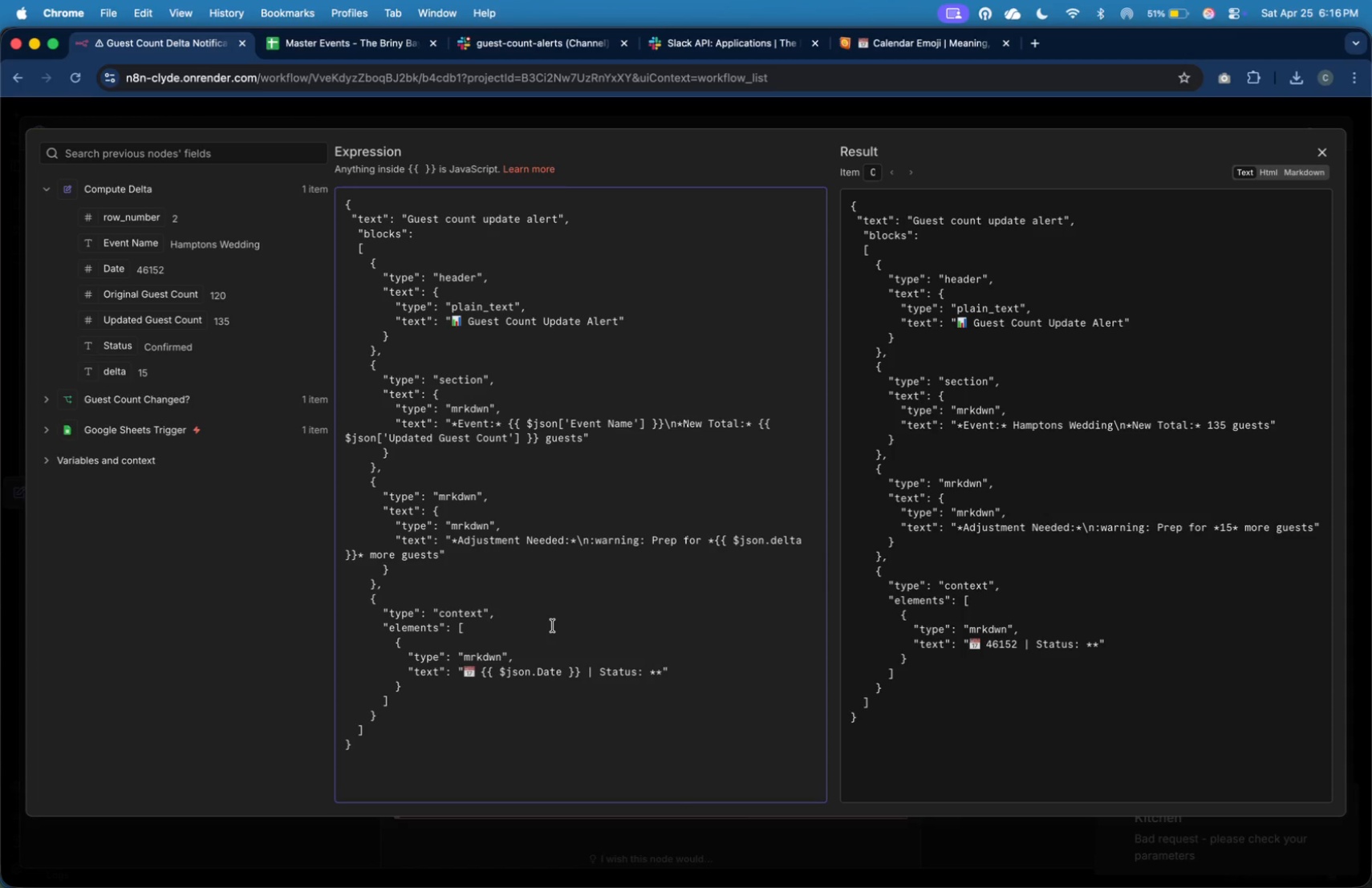 
left_click([553, 626])
 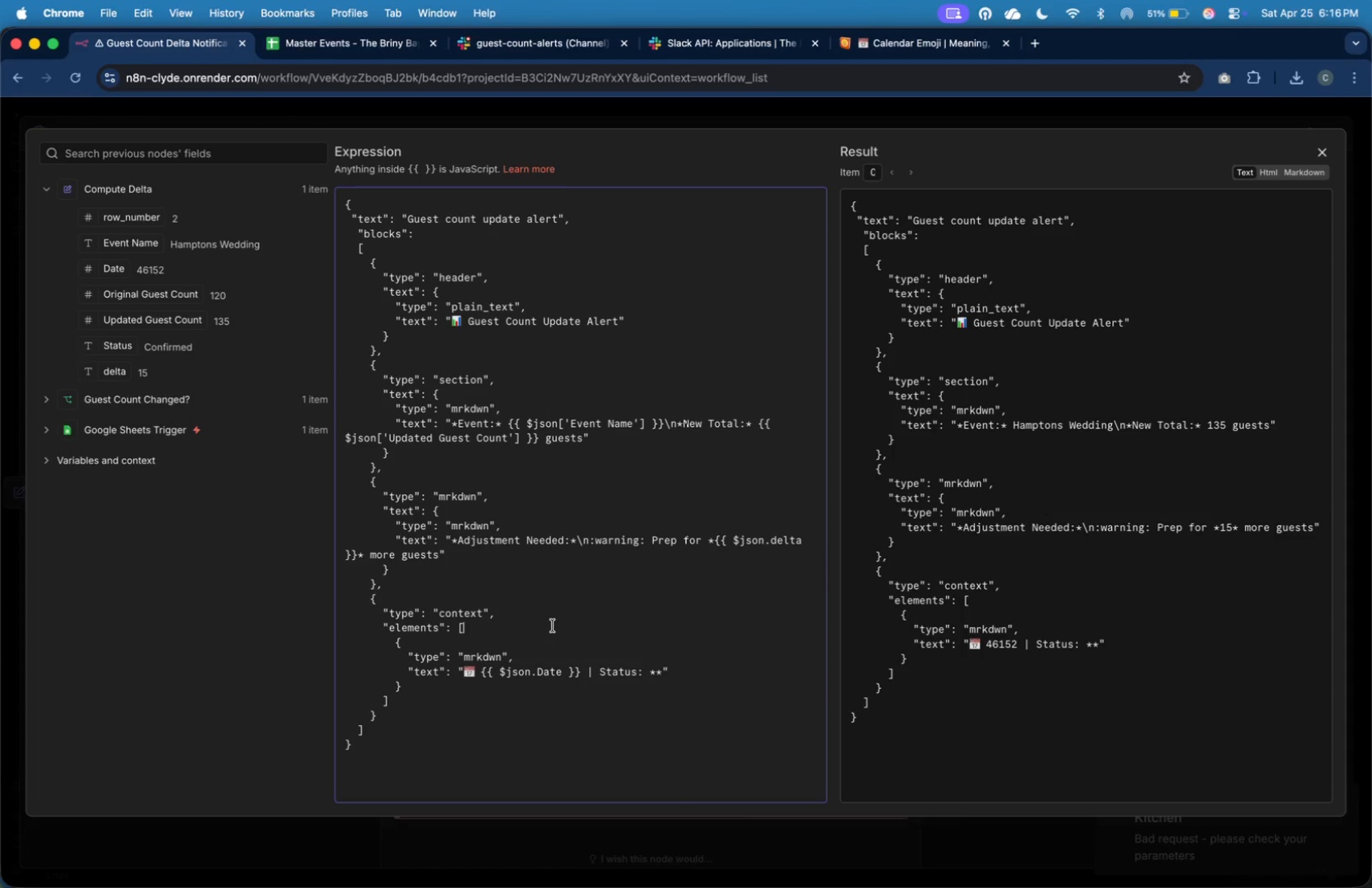 
key(ArrowUp)
 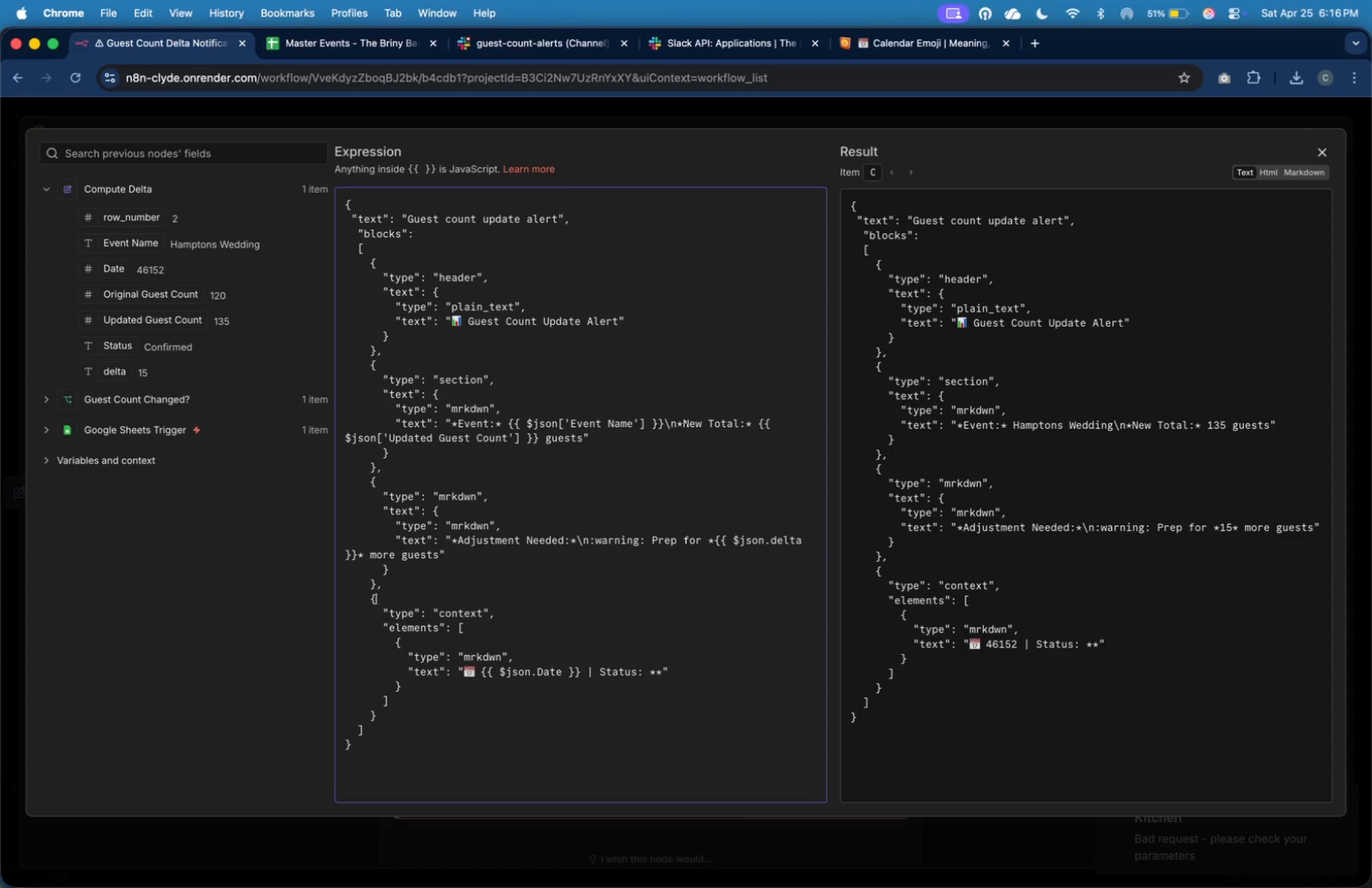 
key(ArrowUp)
 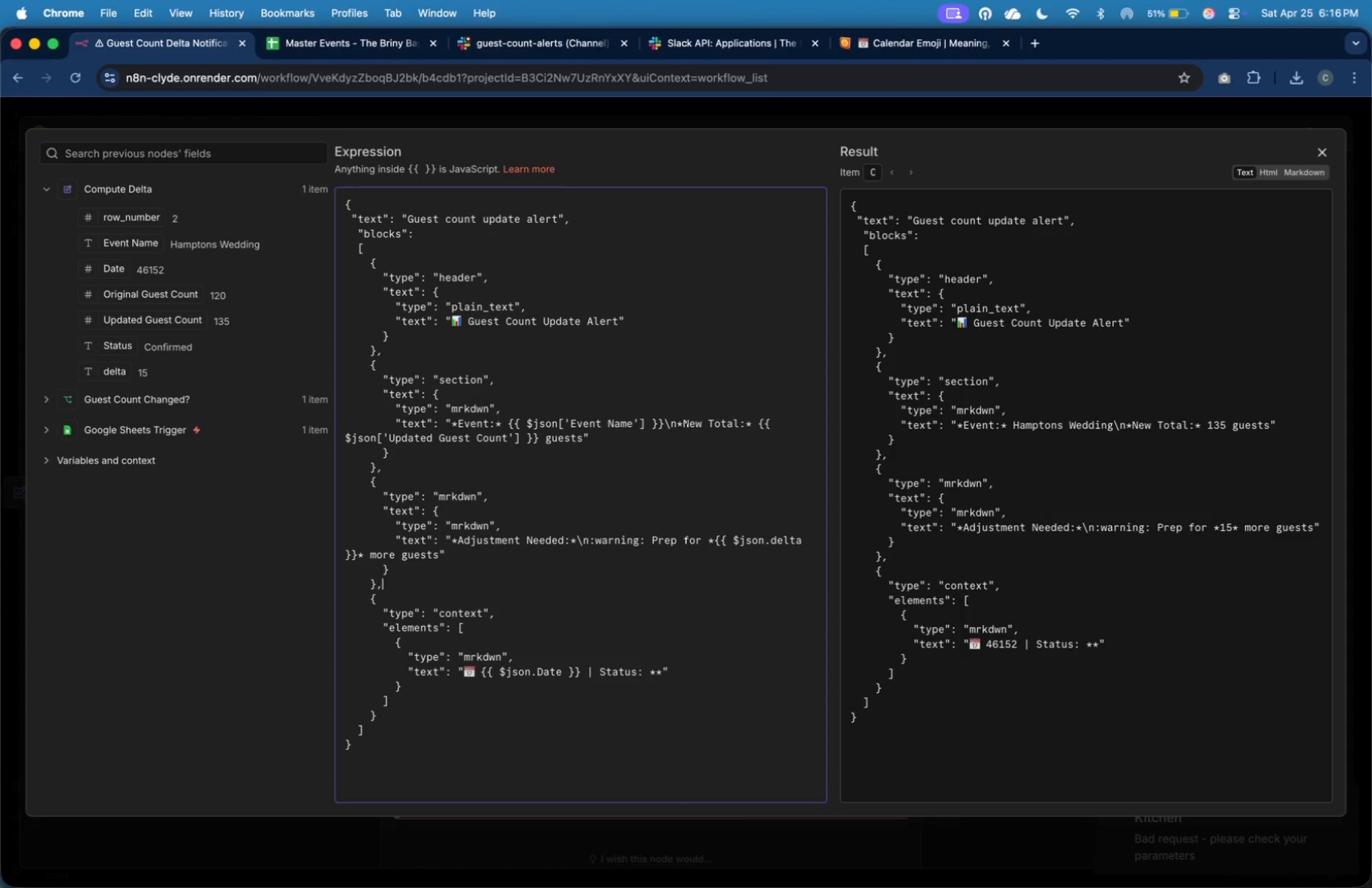 
key(ArrowUp)
 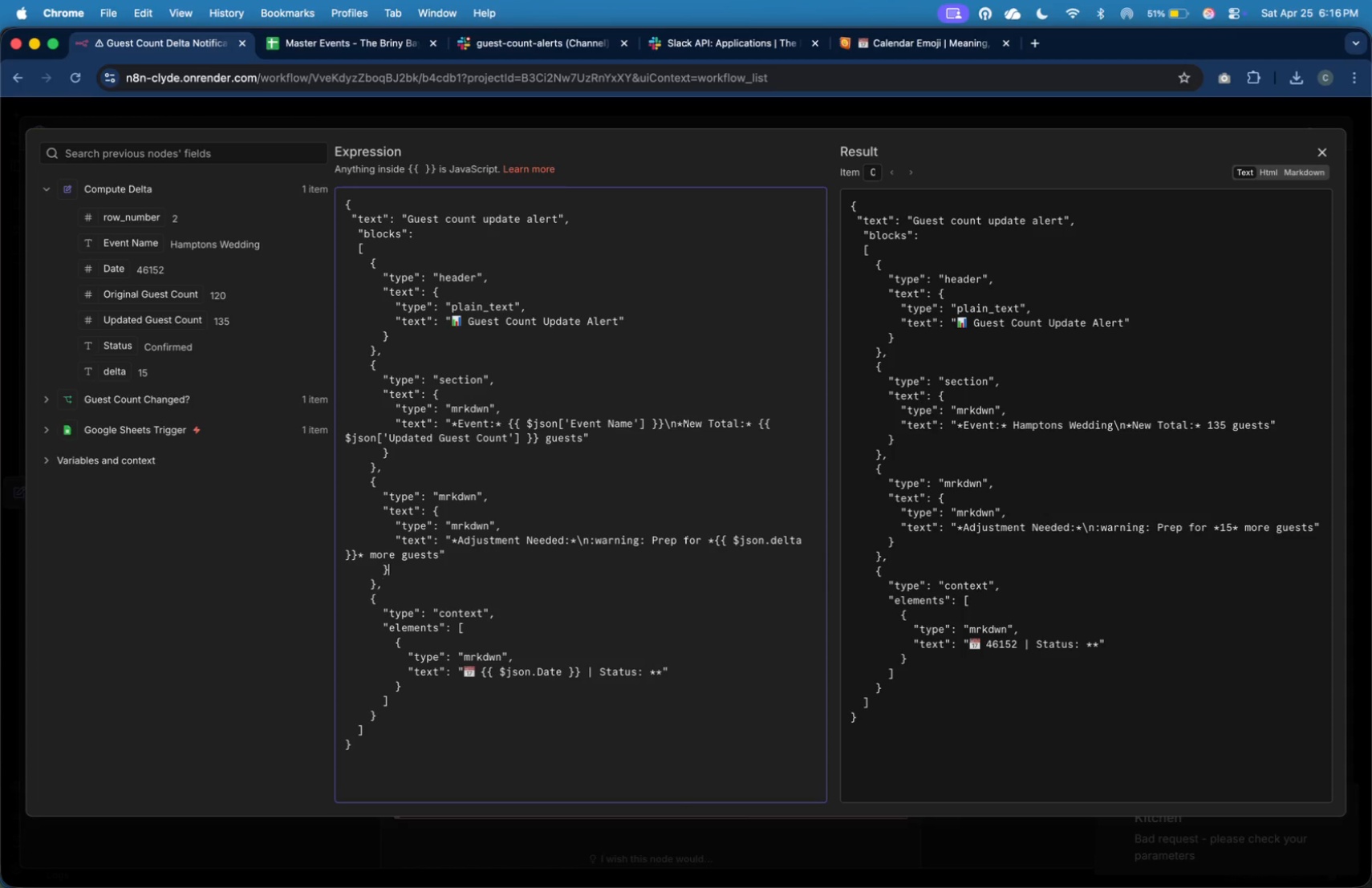 
key(ArrowUp)
 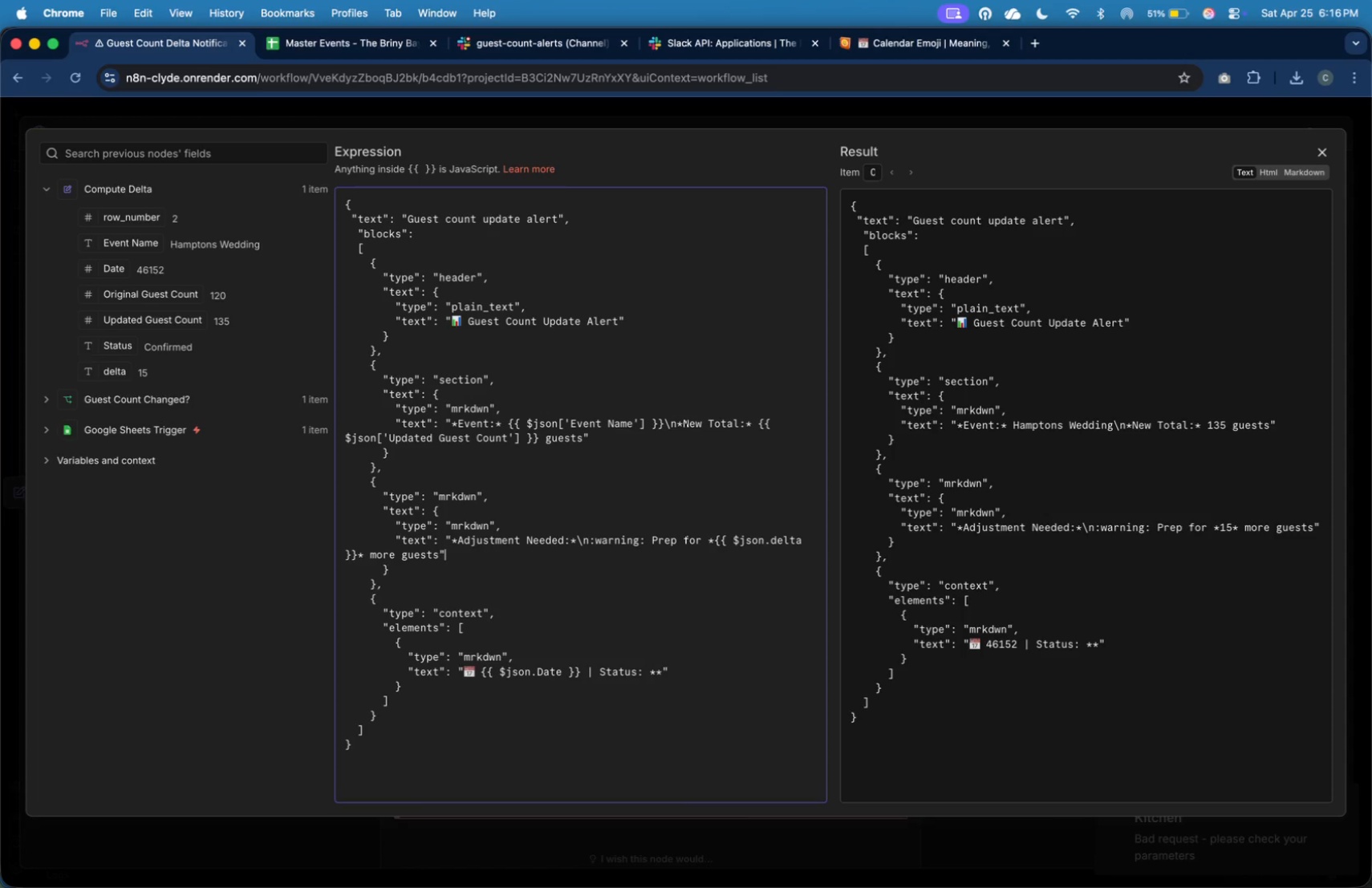 
key(ArrowUp)
 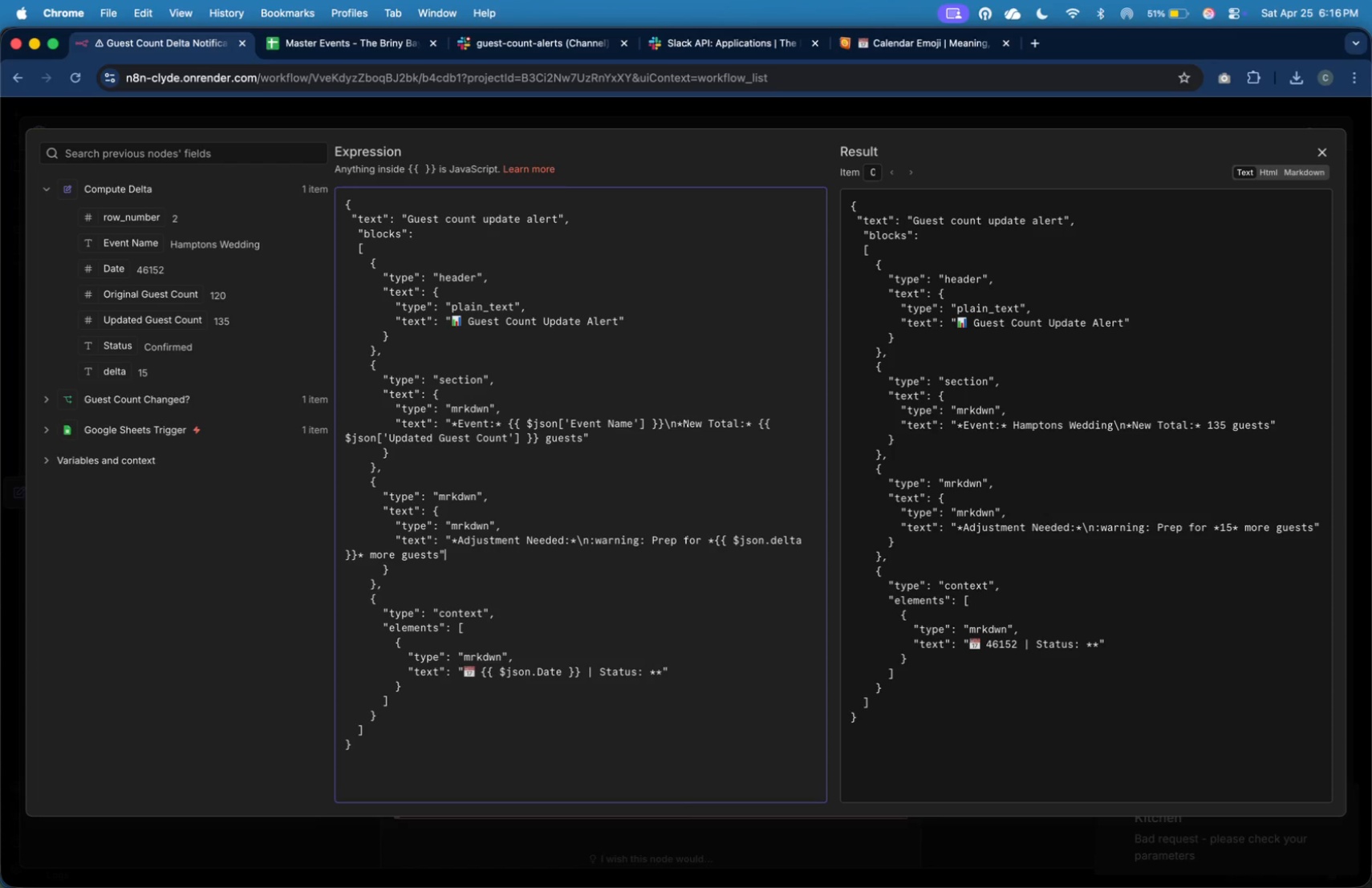 
key(ArrowUp)
 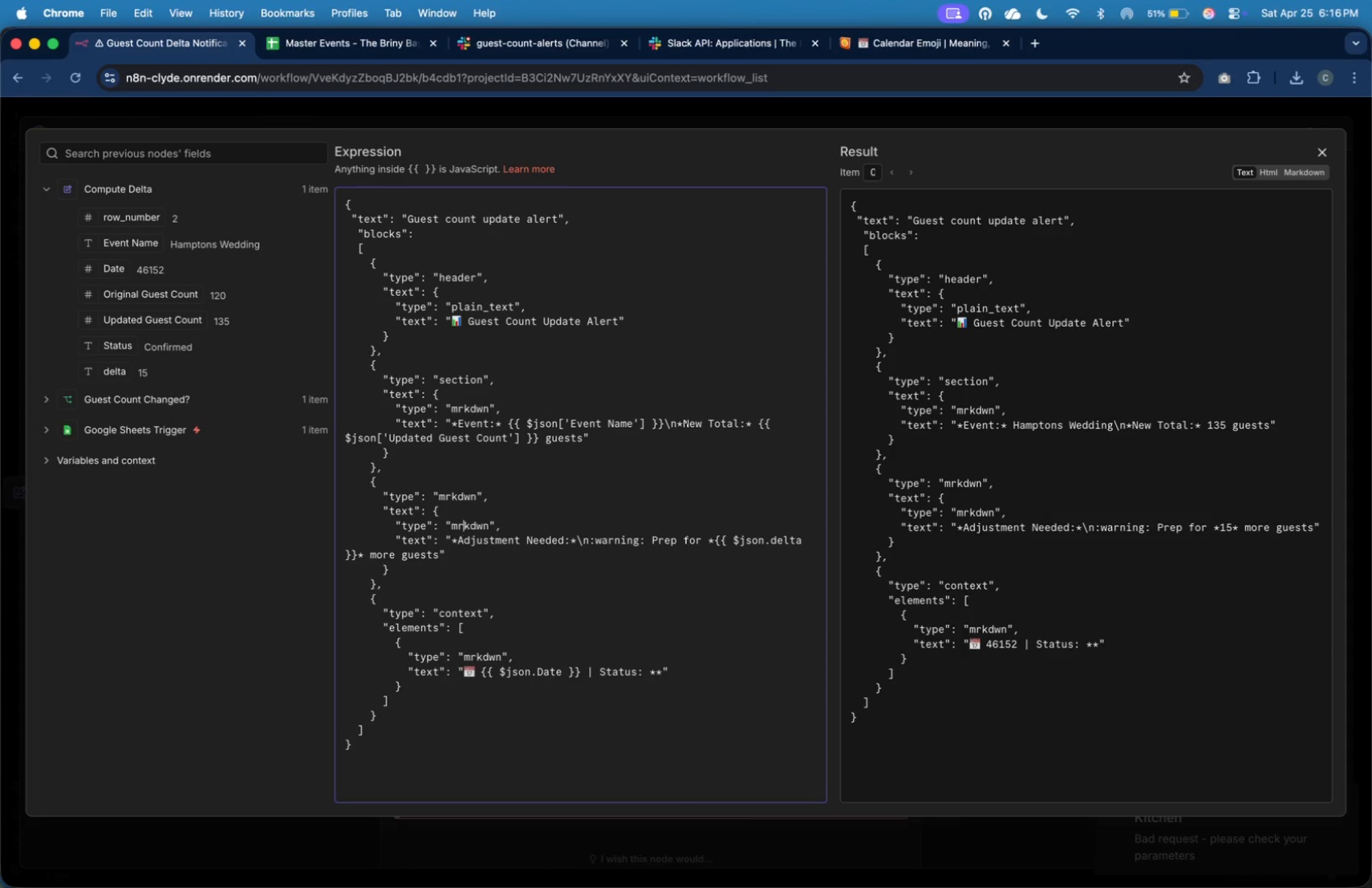 
key(ArrowUp)
 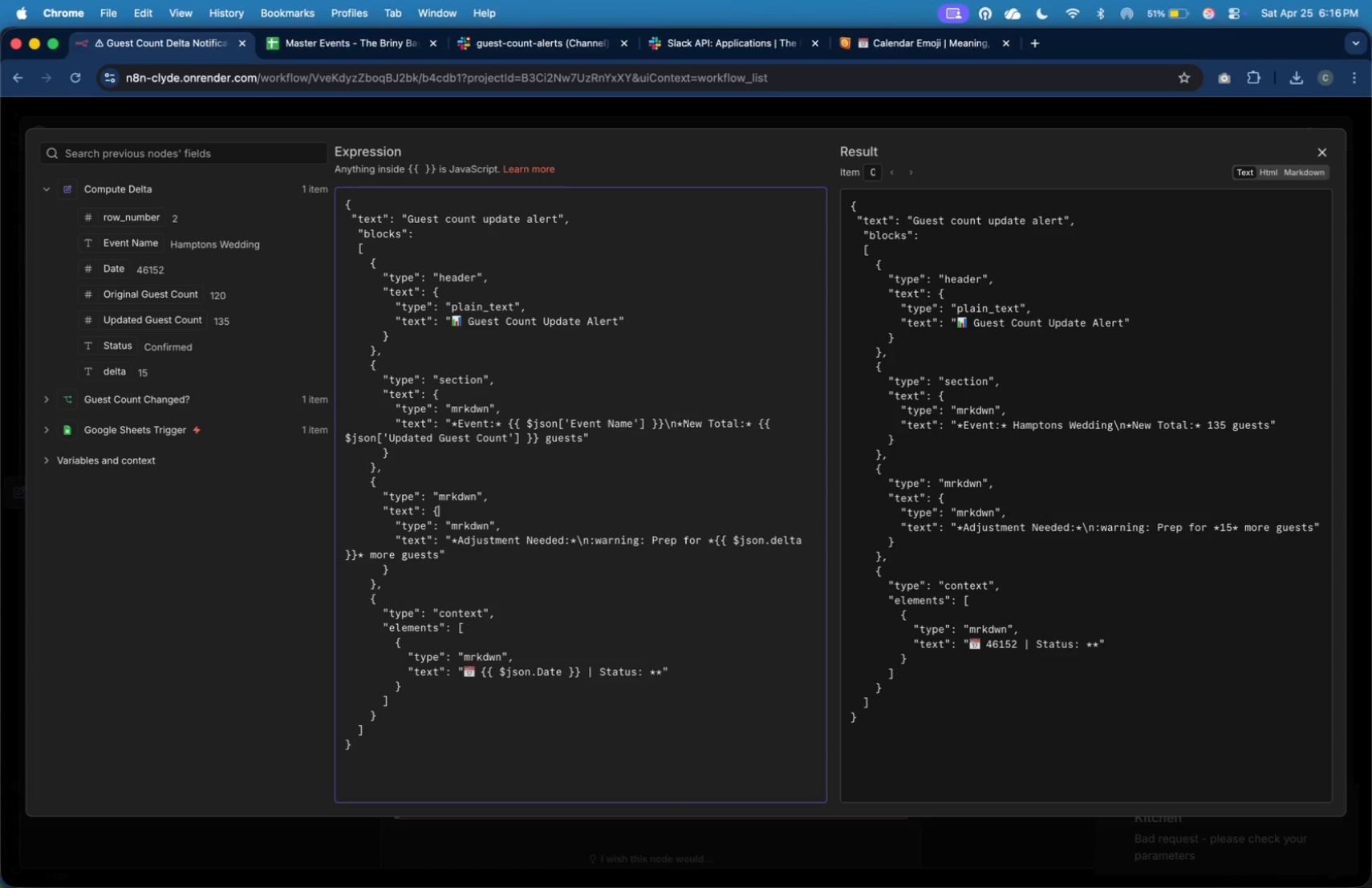 
key(ArrowUp)
 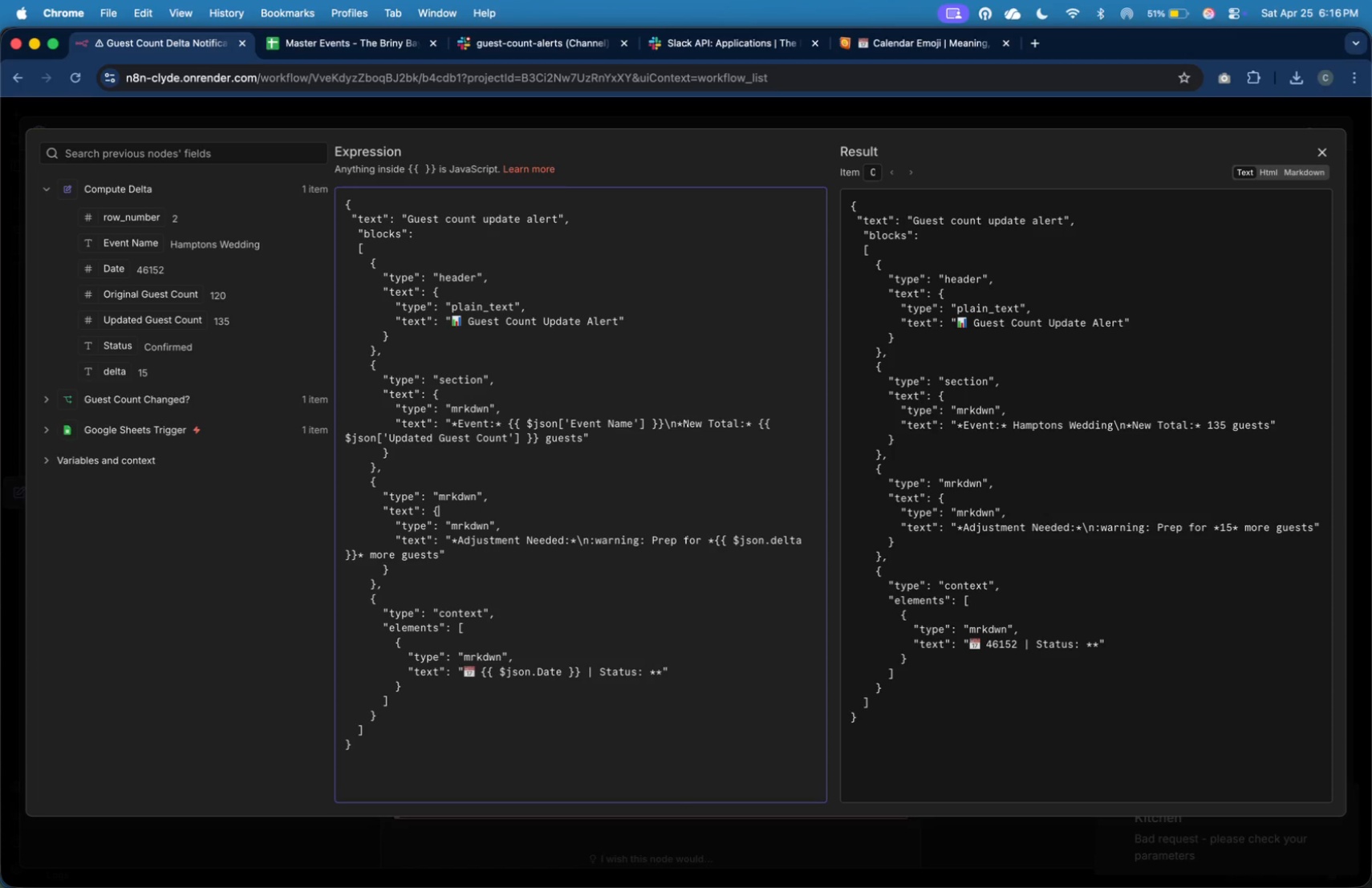 
key(ArrowUp)
 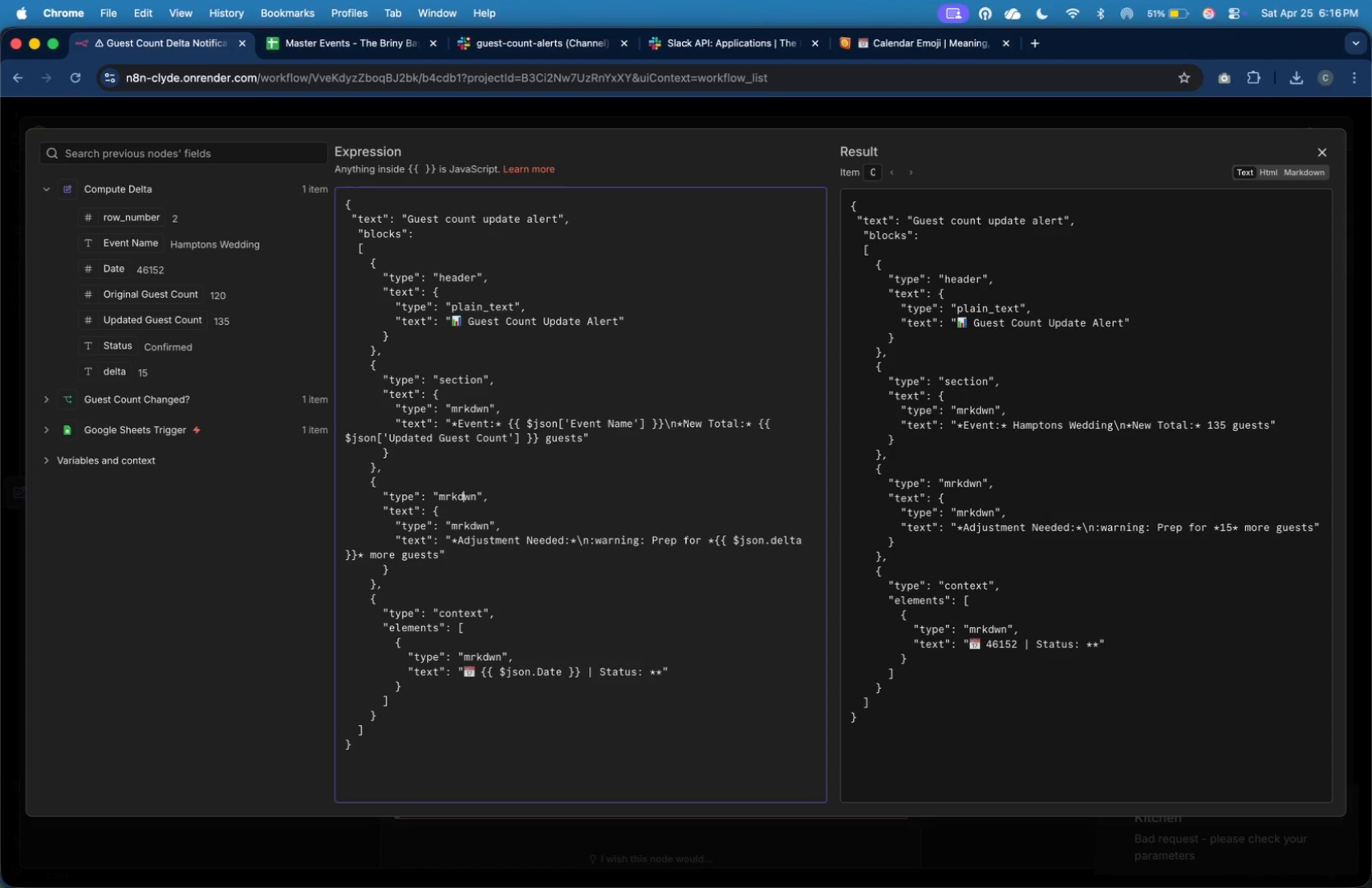 
key(ArrowUp)
 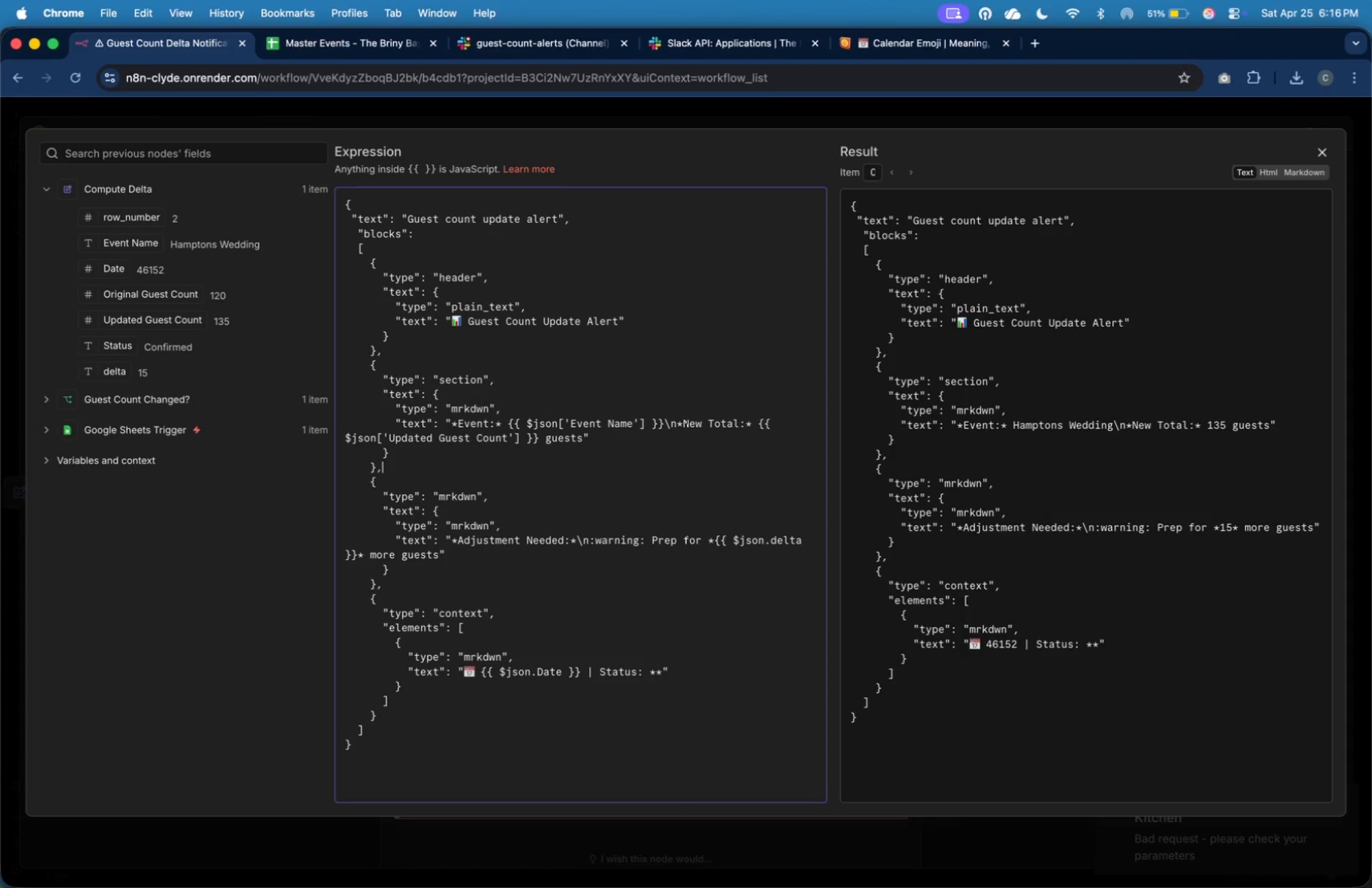 
key(ArrowUp)
 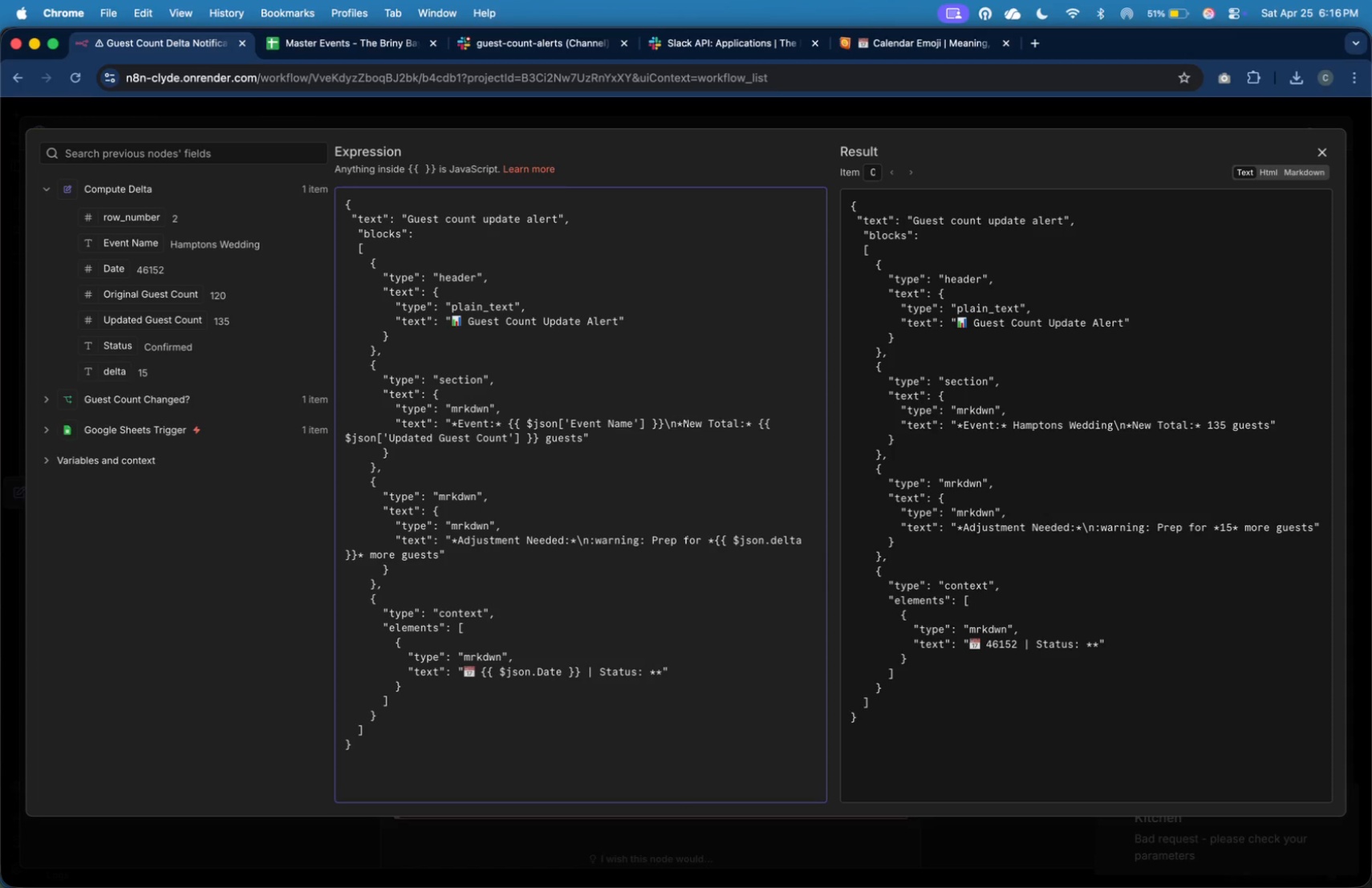 
key(ArrowUp)
 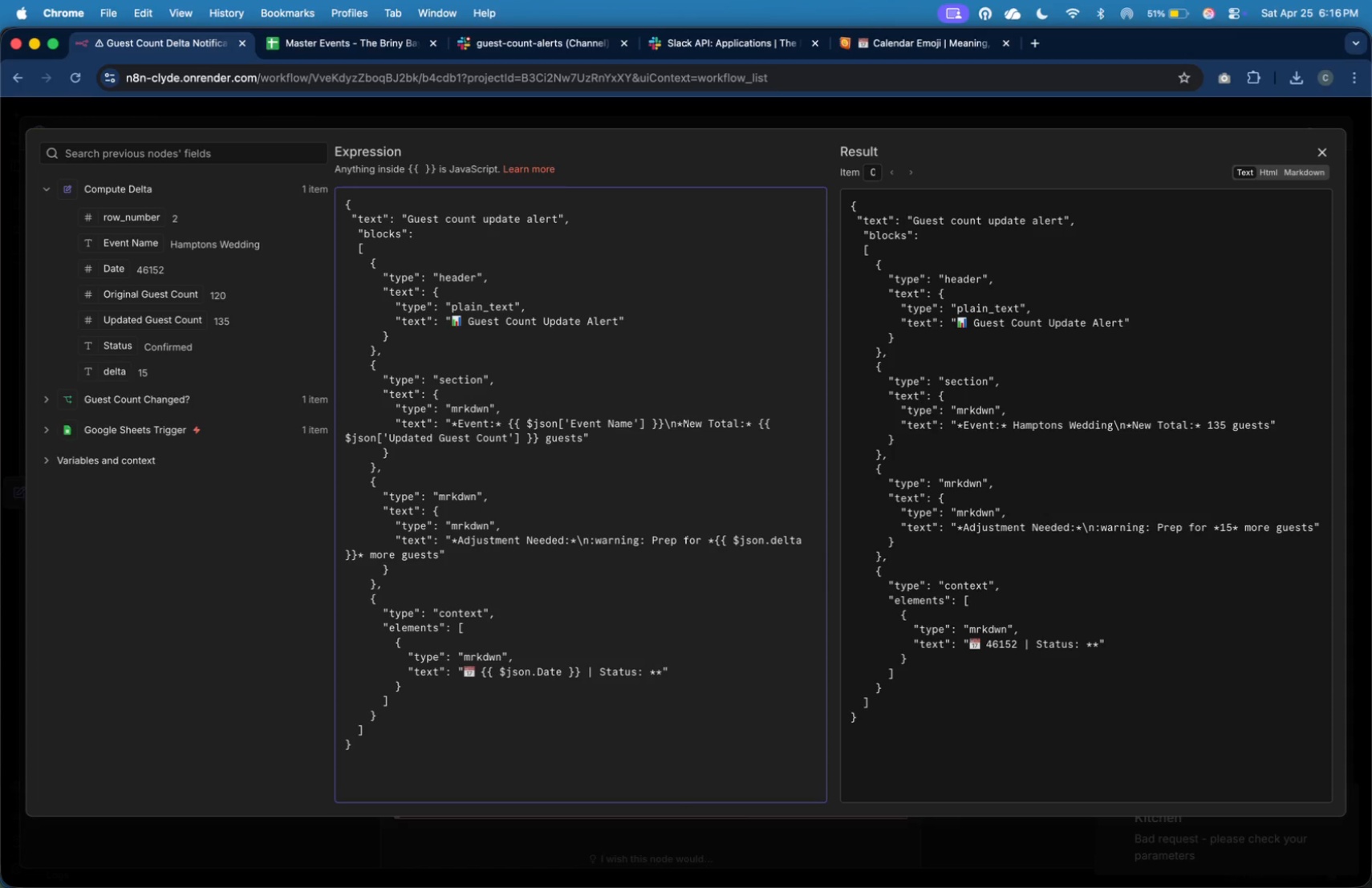 
key(ArrowUp)
 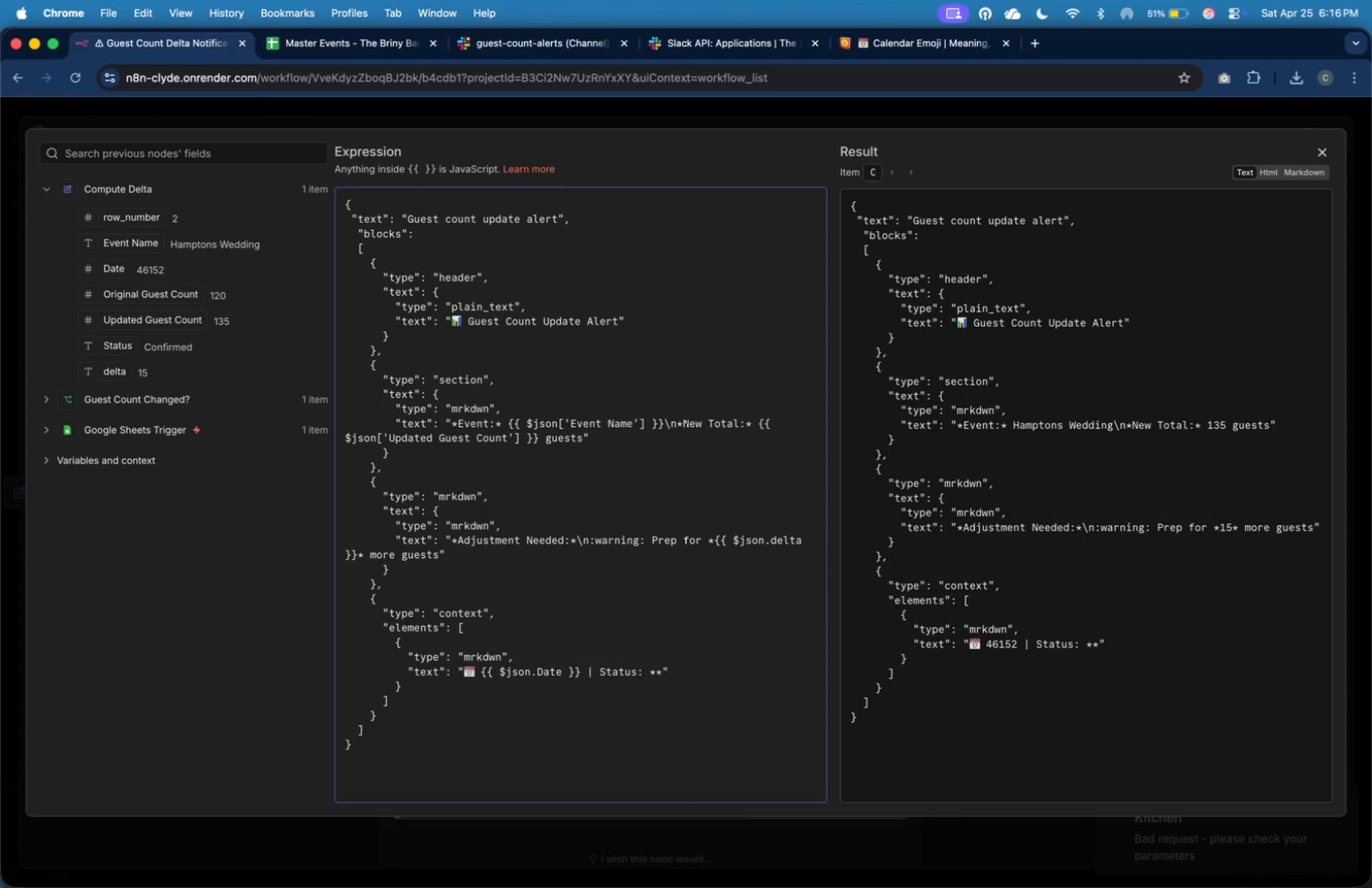 
key(ArrowDown)
 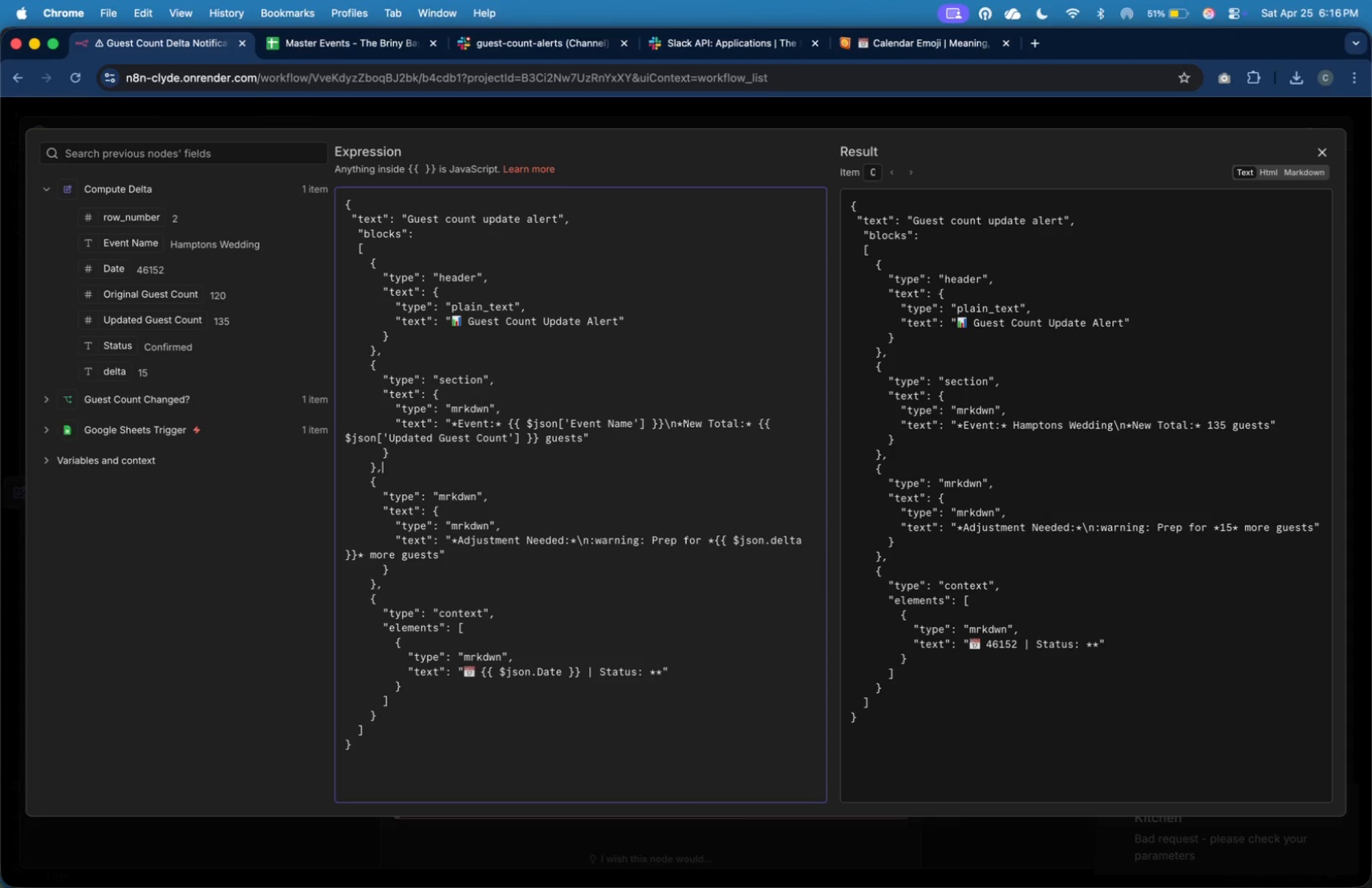 
key(ArrowDown)
 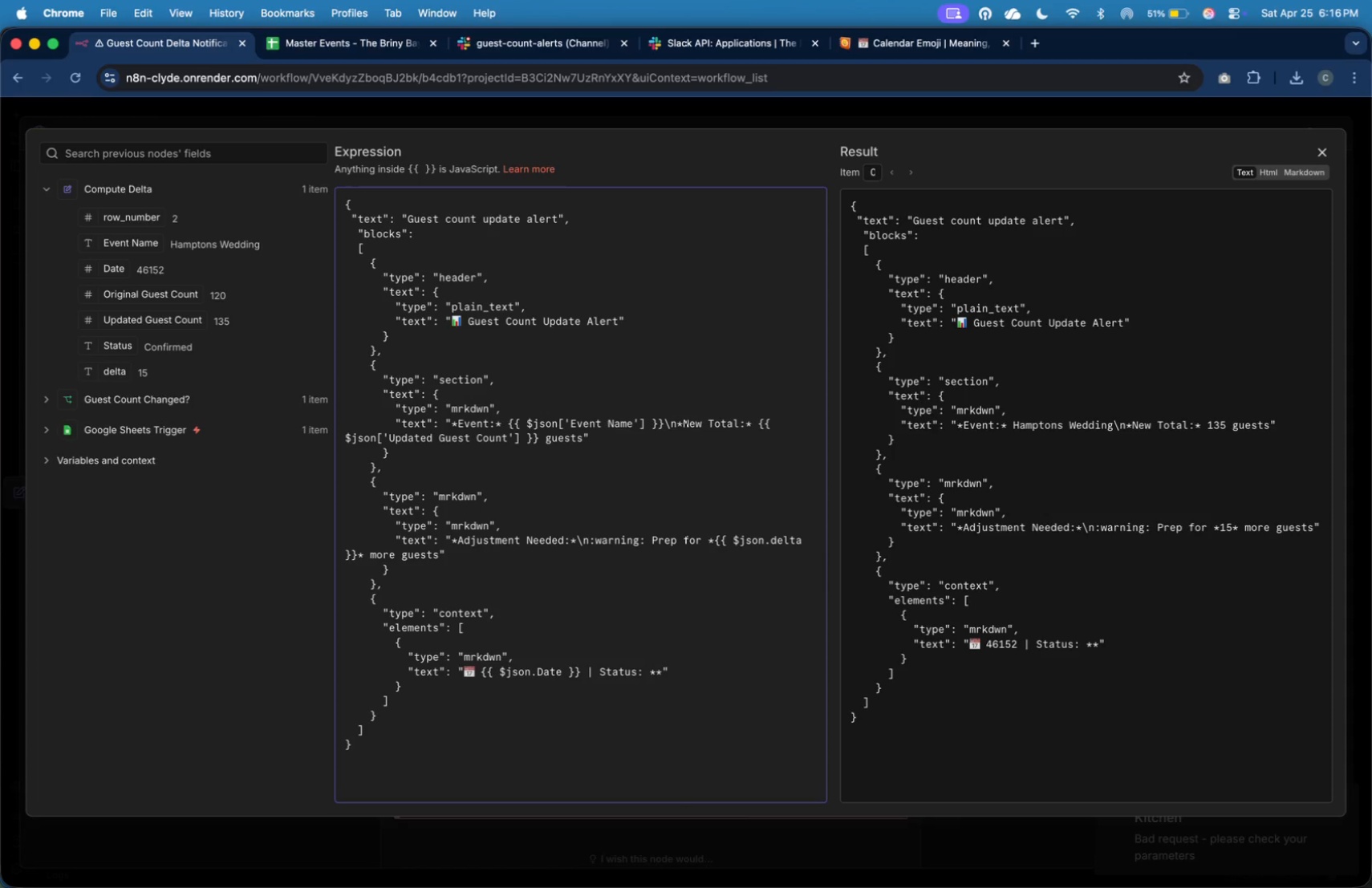 
key(ArrowDown)
 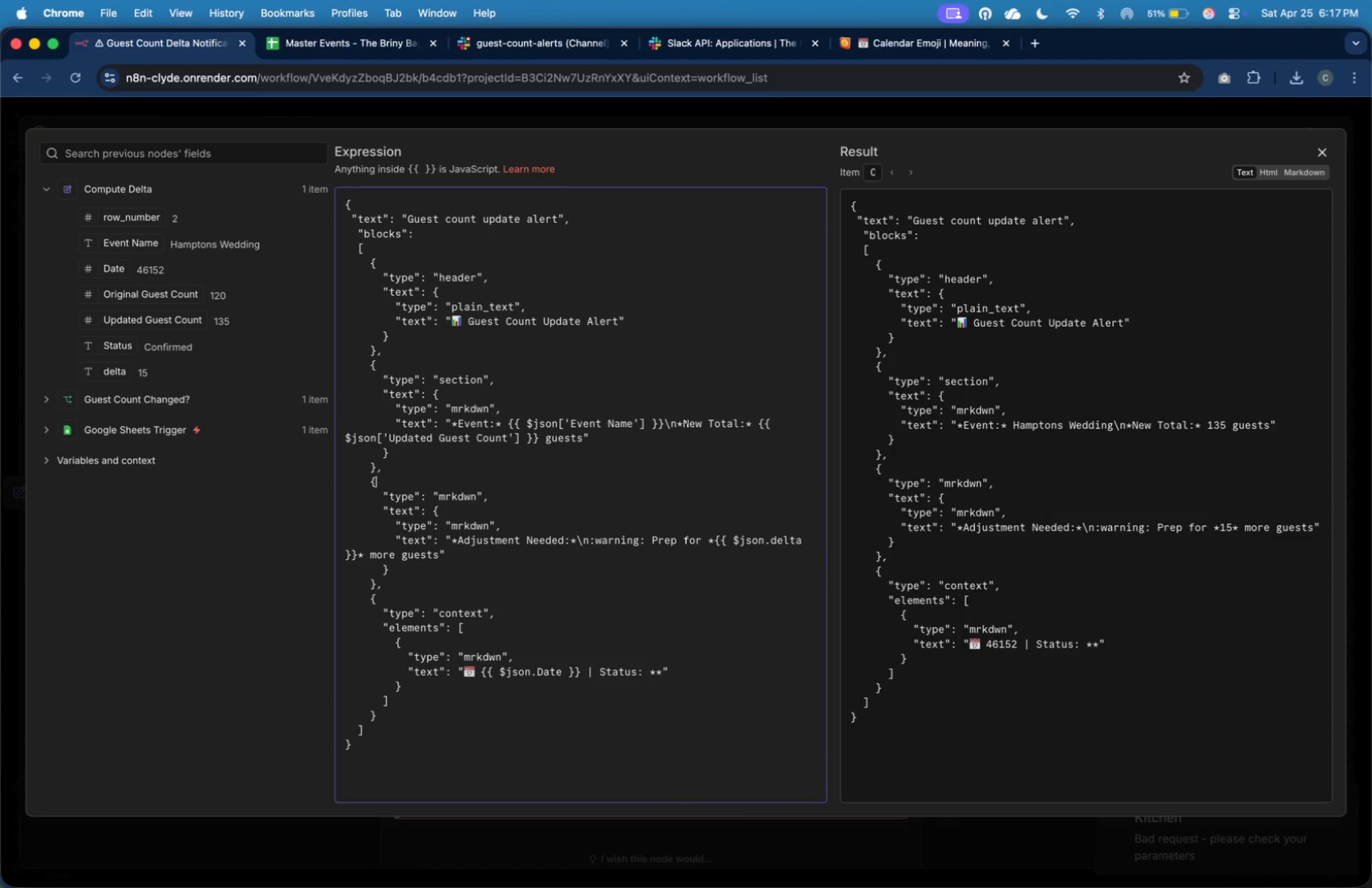 
wait(33.94)
 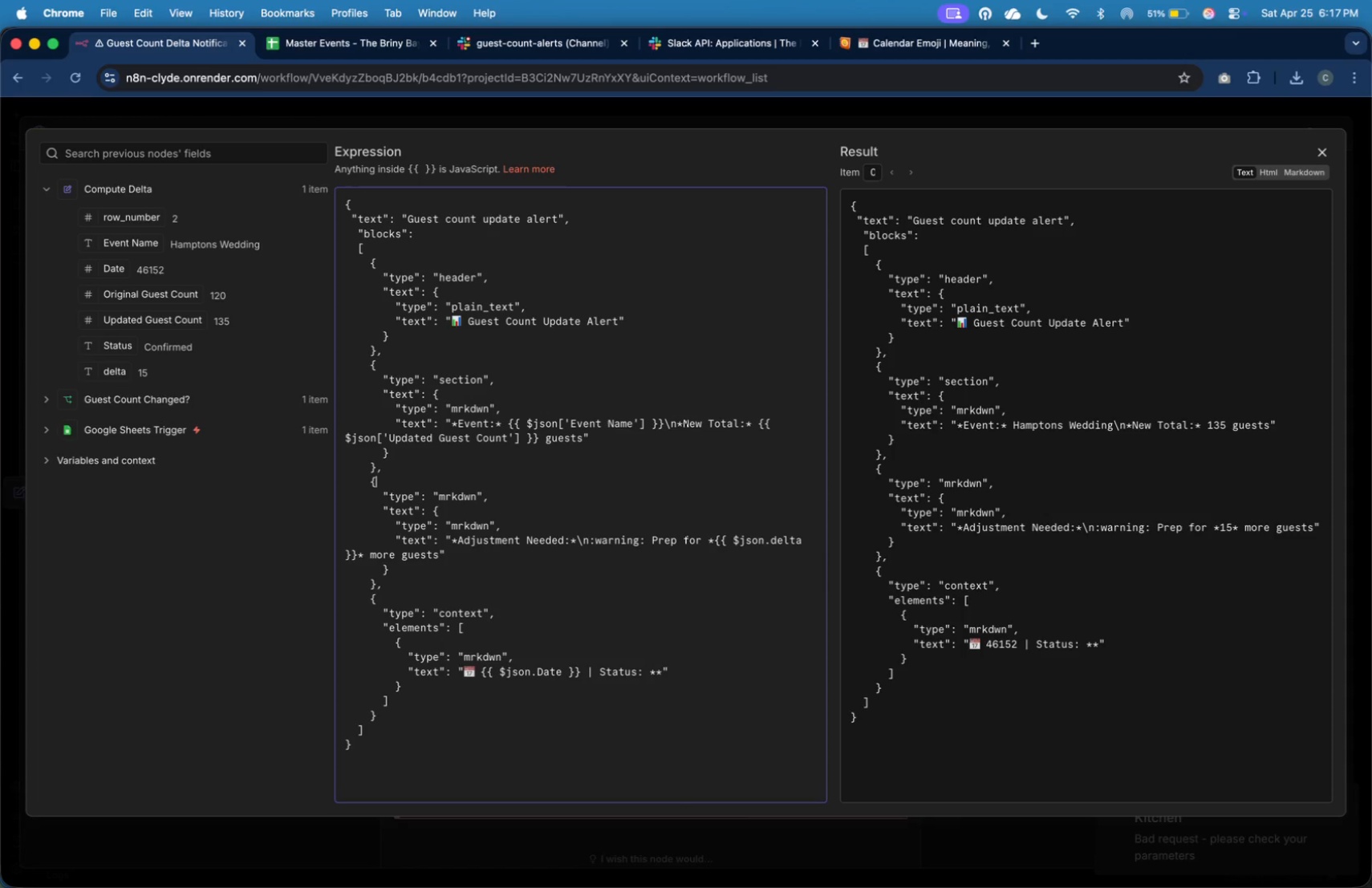 
left_click_drag(start_coordinate=[122, 343], to_coordinate=[658, 676])
 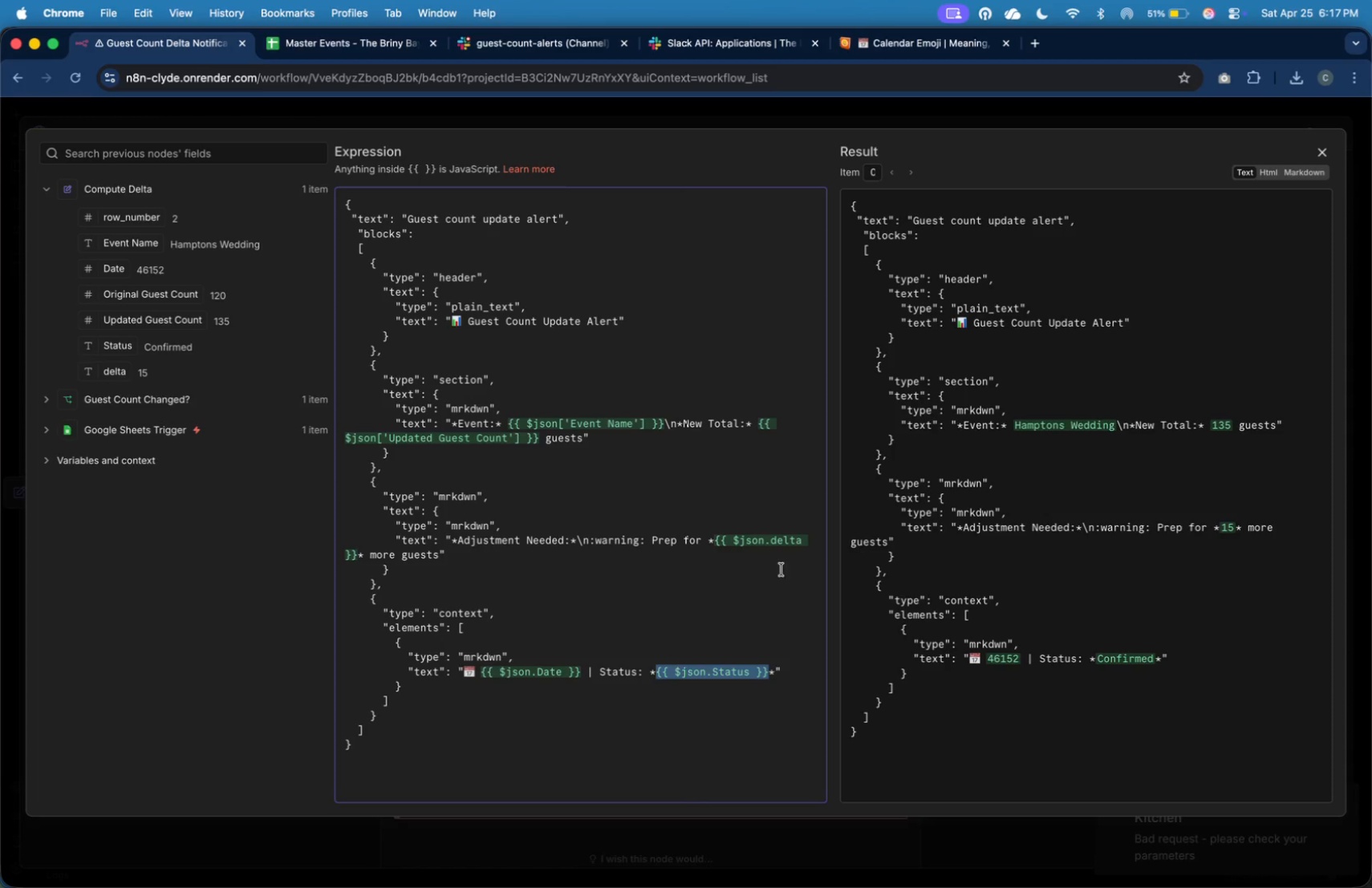 
left_click([781, 570])
 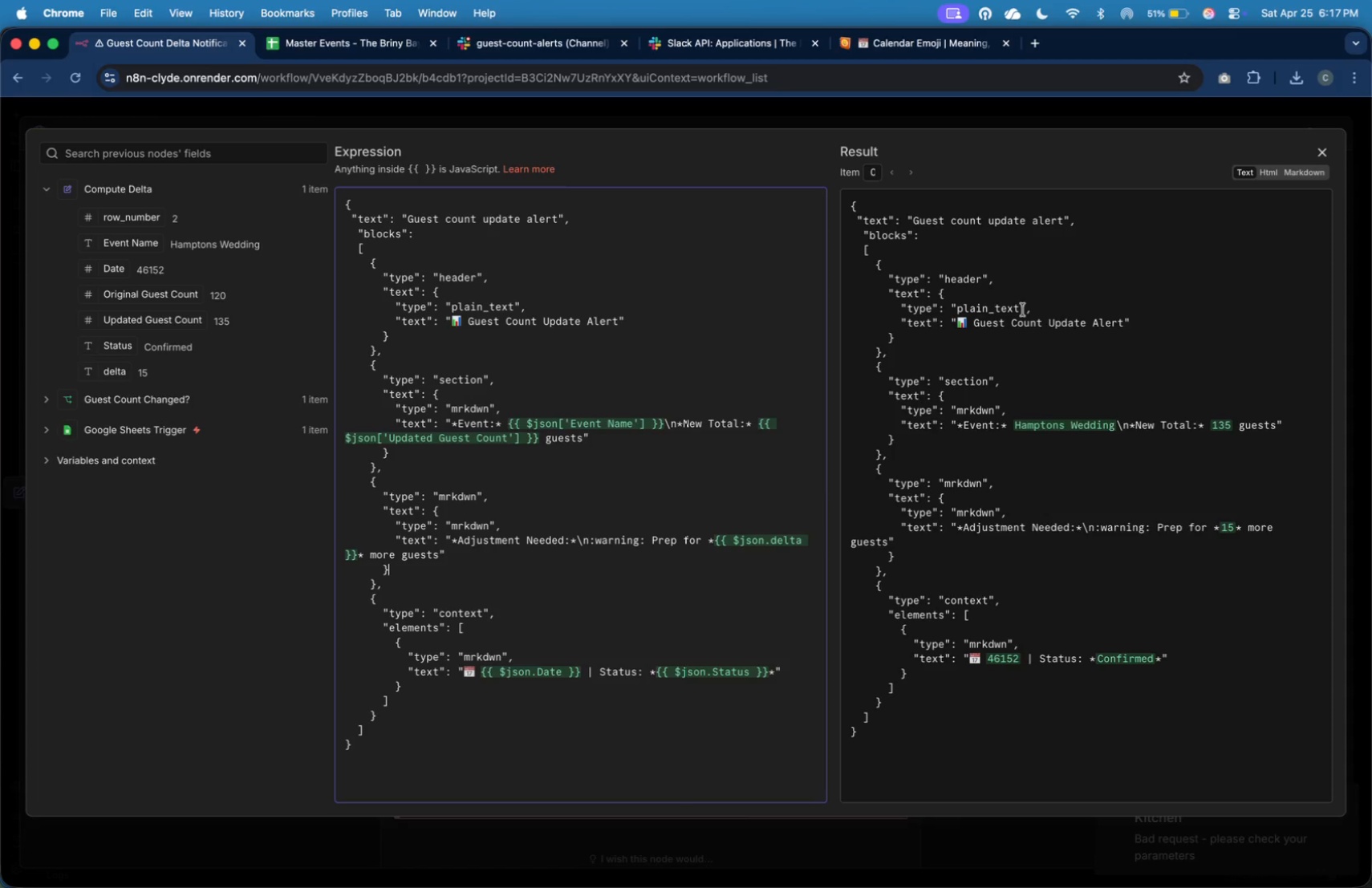 
wait(11.2)
 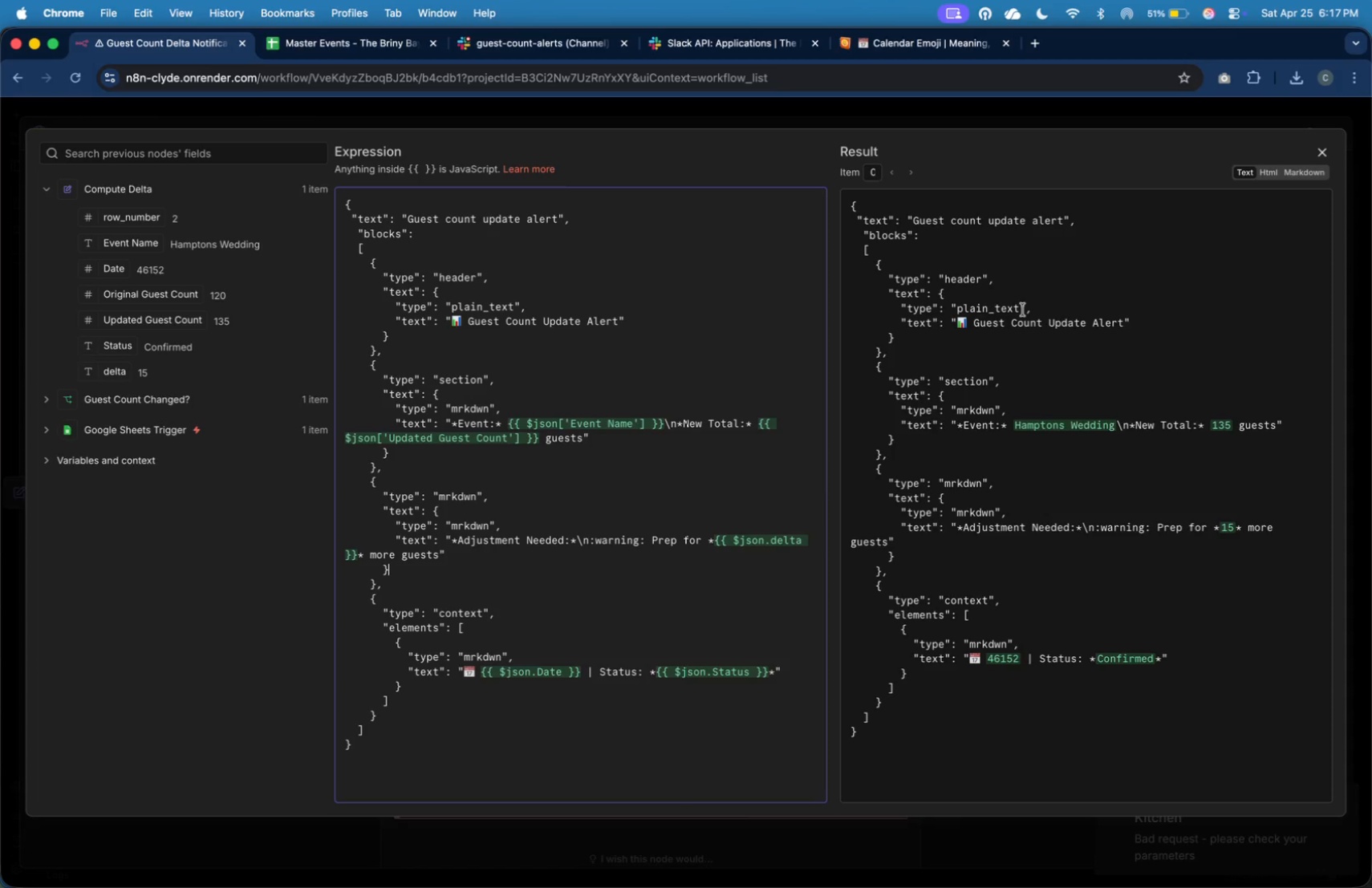 
left_click([1126, 318])
 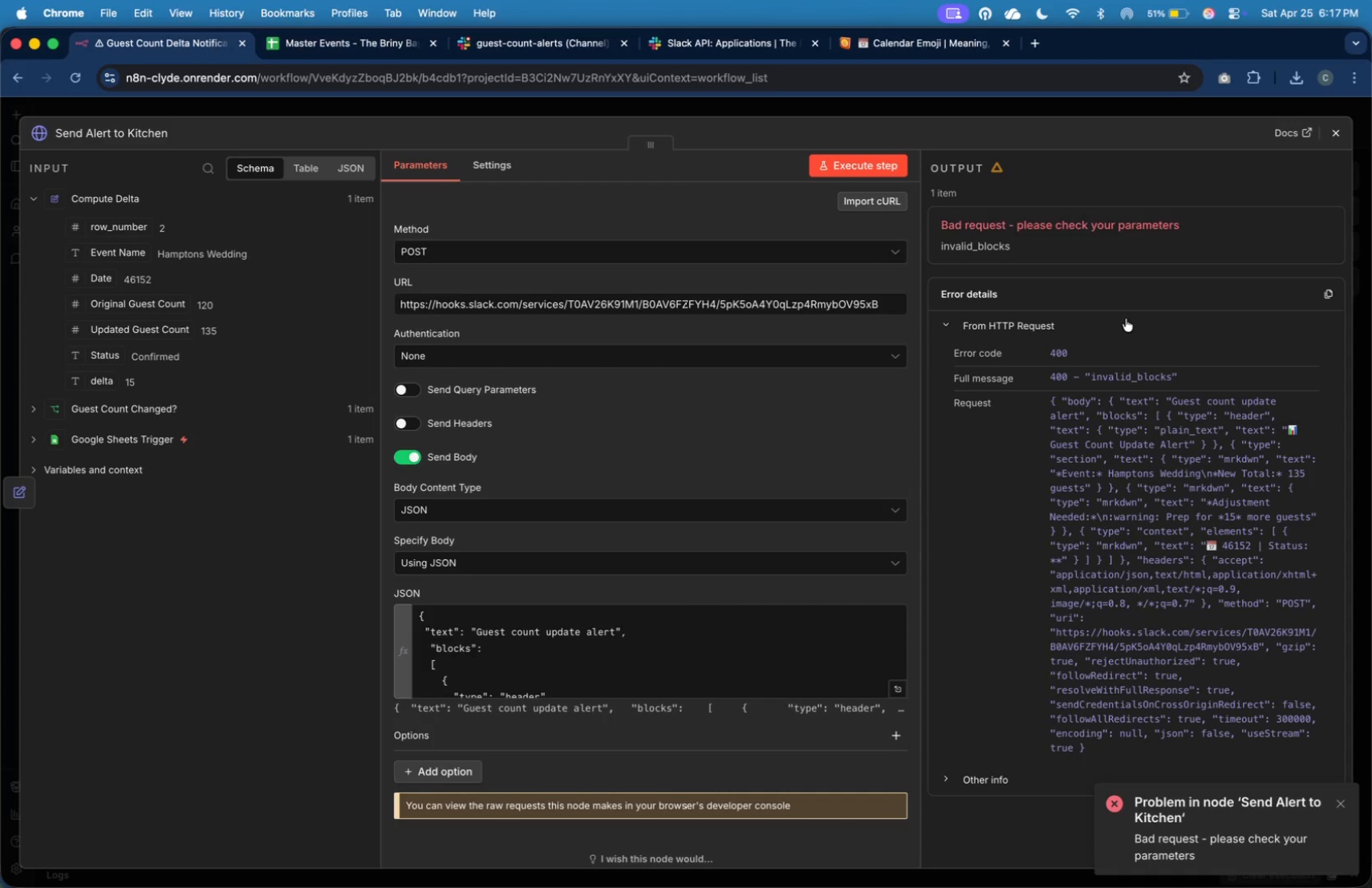 
wait(22.52)
 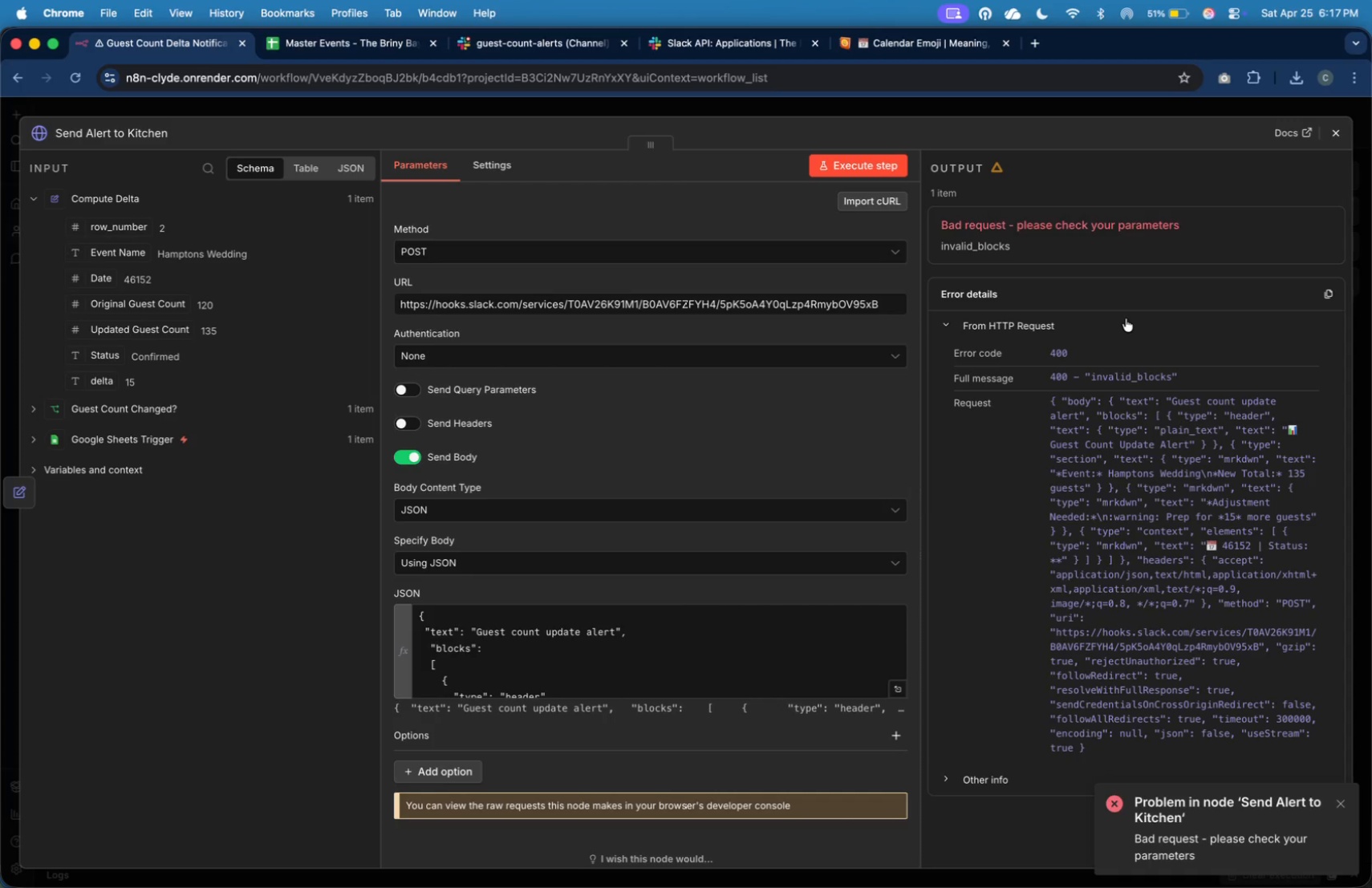 
left_click([903, 691])
 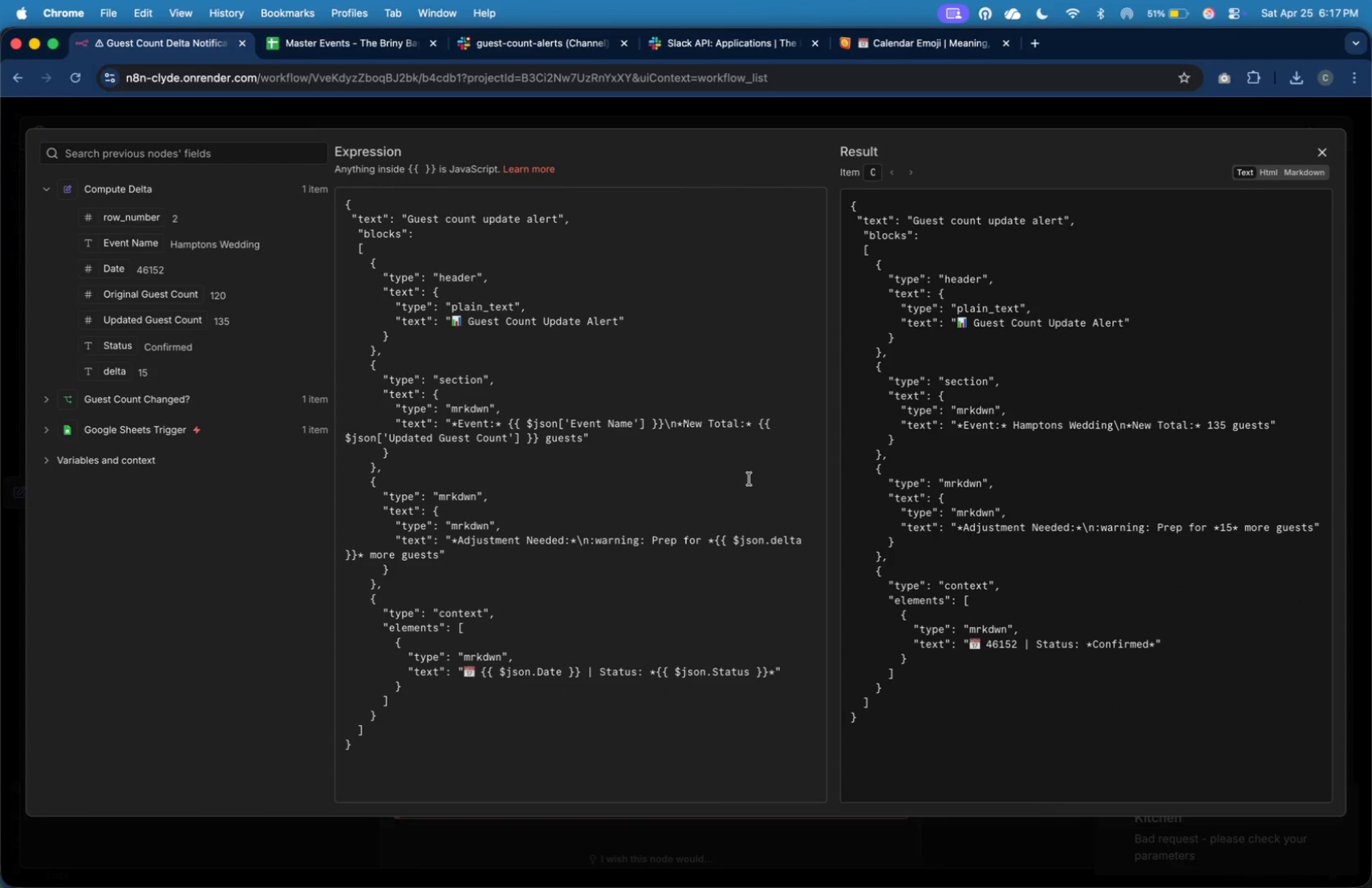 
left_click([749, 479])
 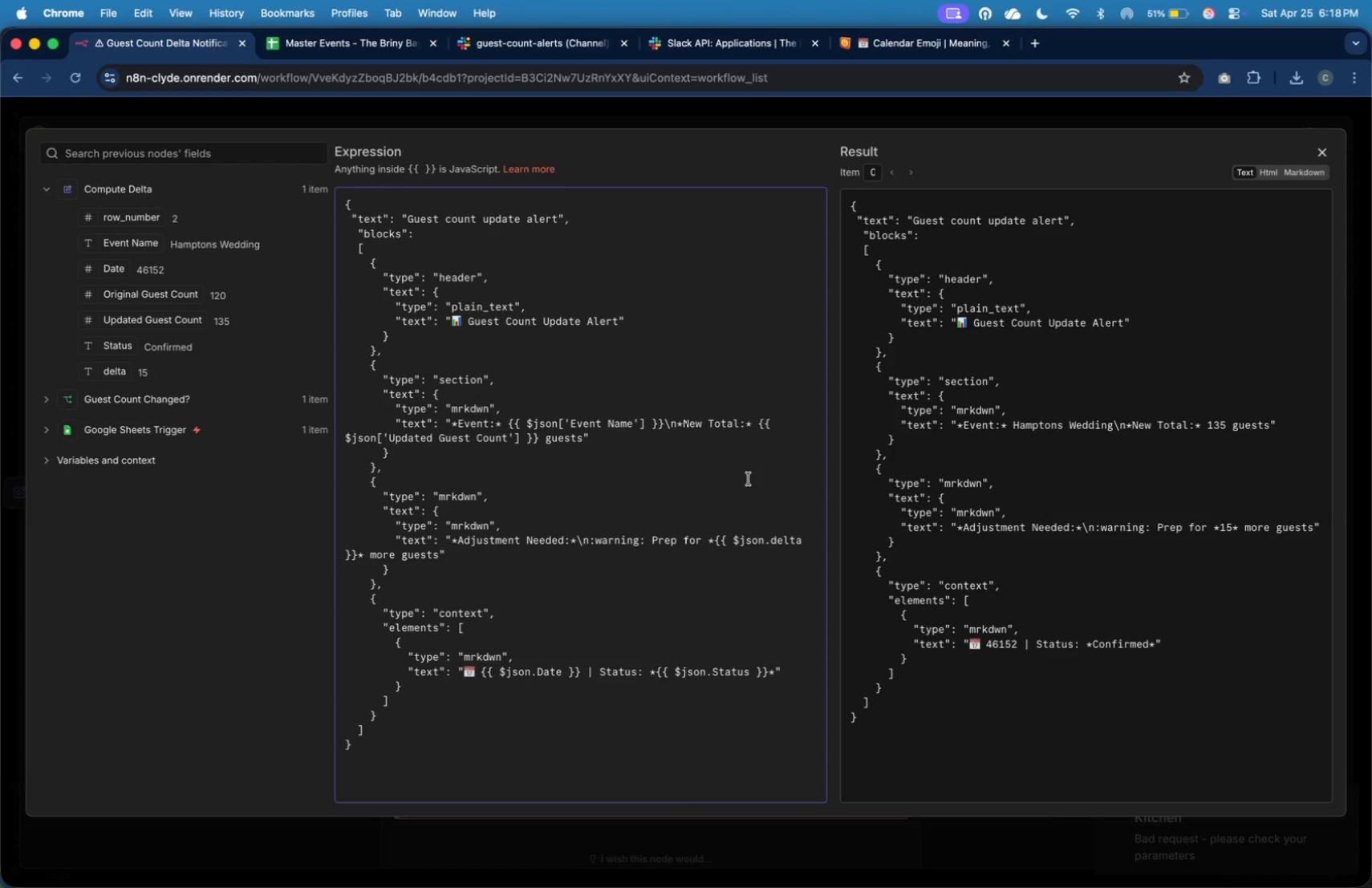 
wait(11.55)
 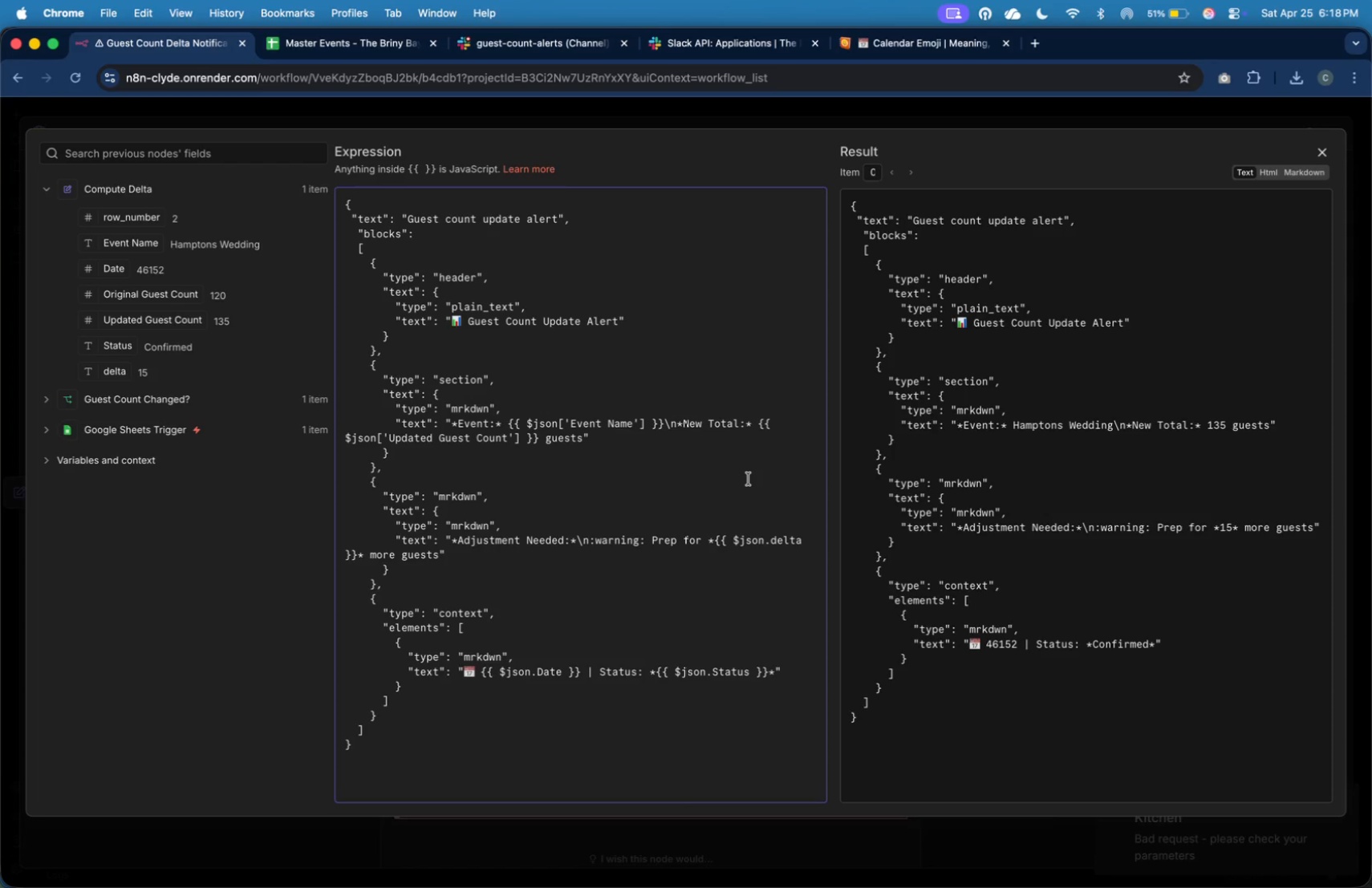 
key(ArrowDown)
 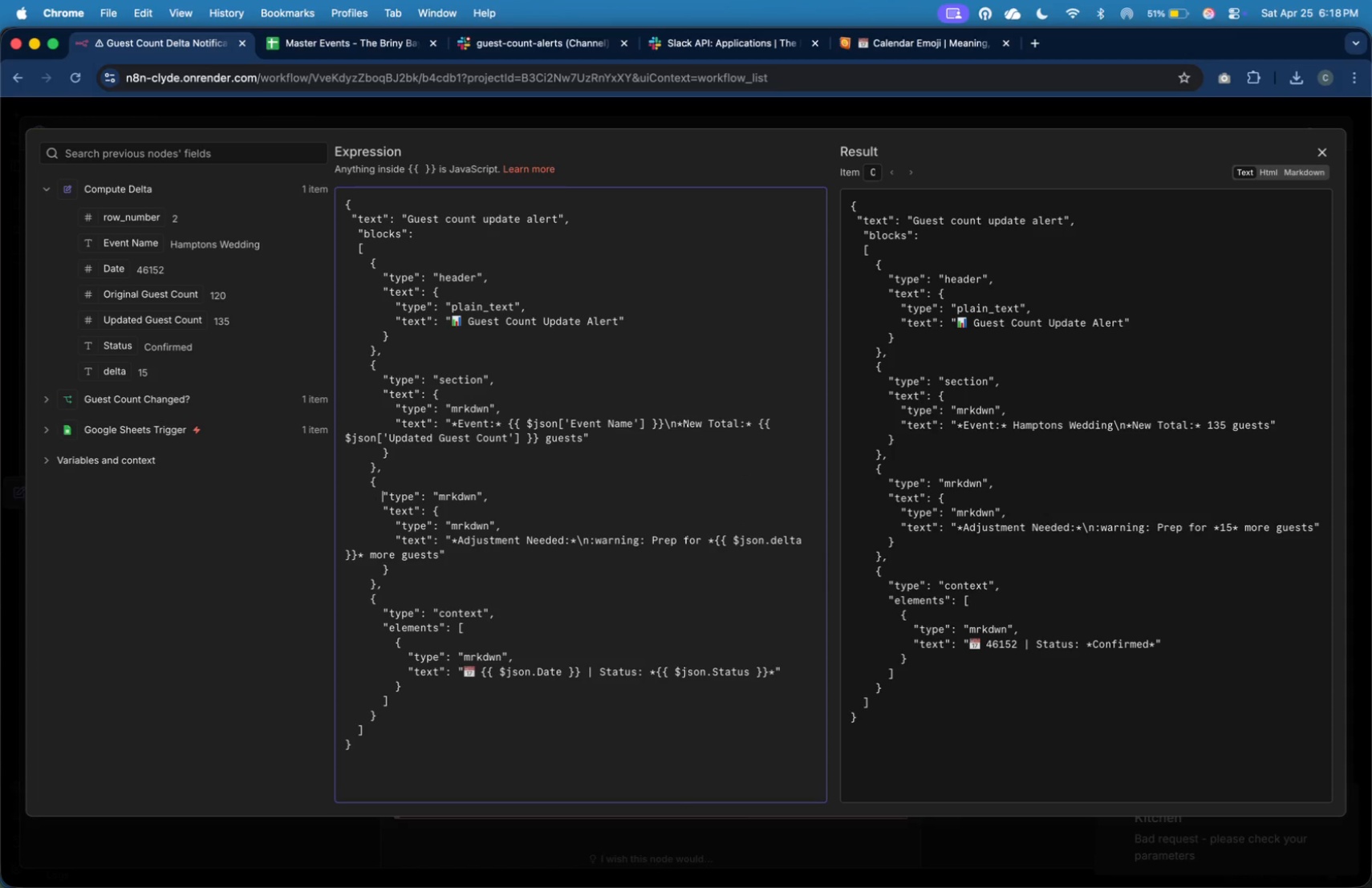 
hold_key(key=ArrowRight, duration=1.12)
 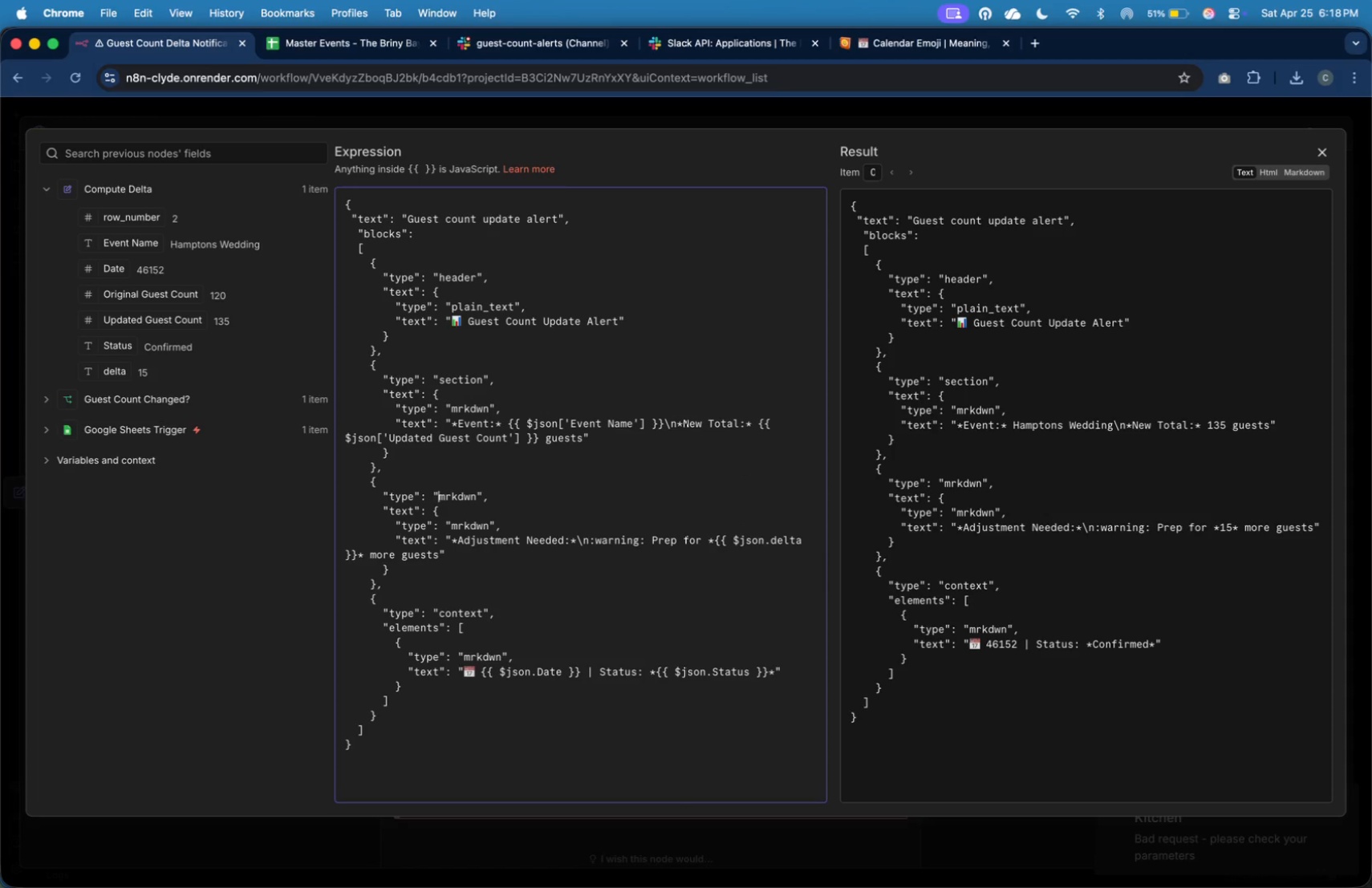 
key(ArrowRight)
 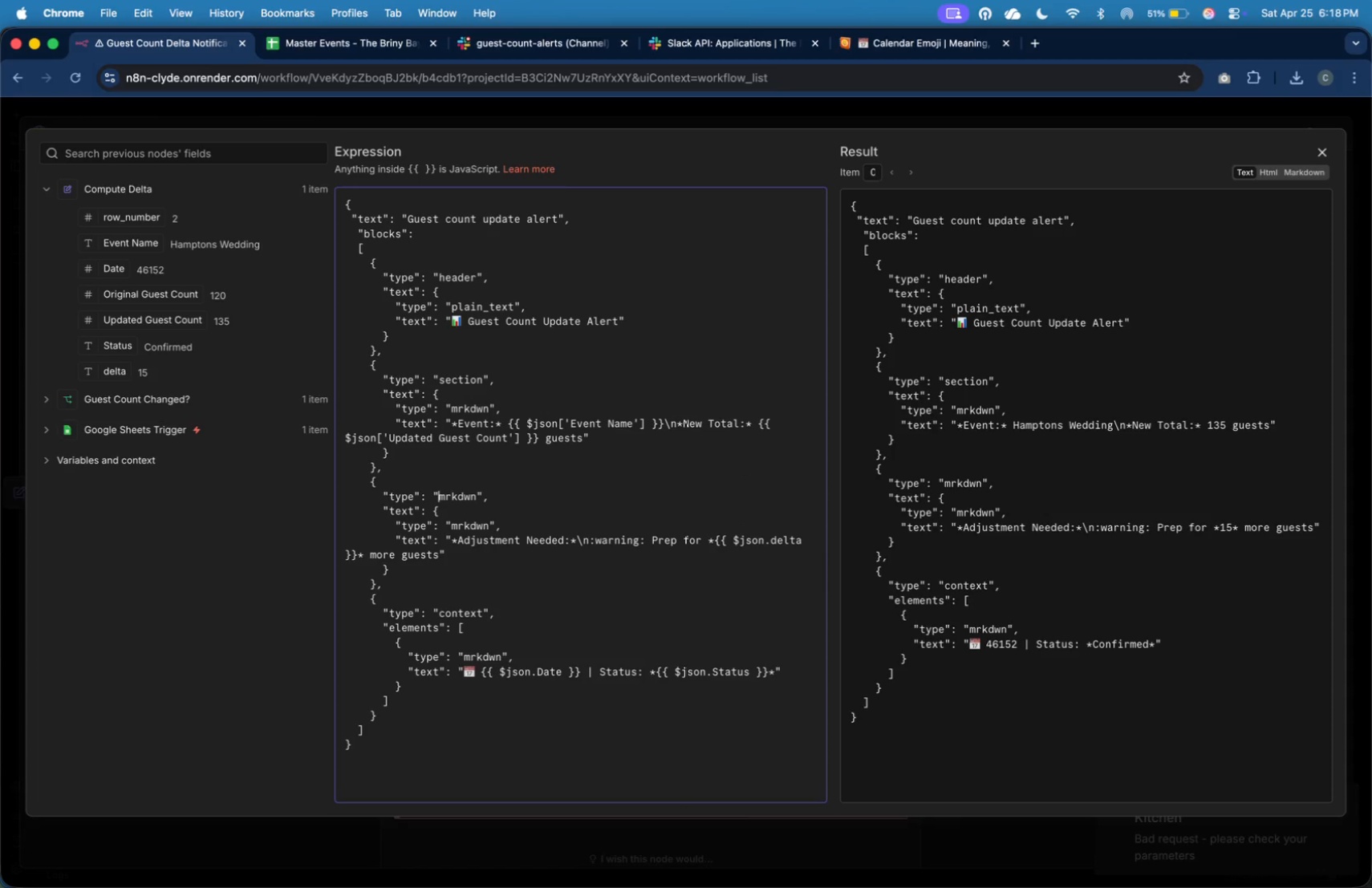 
key(Shift+ArrowRight)
 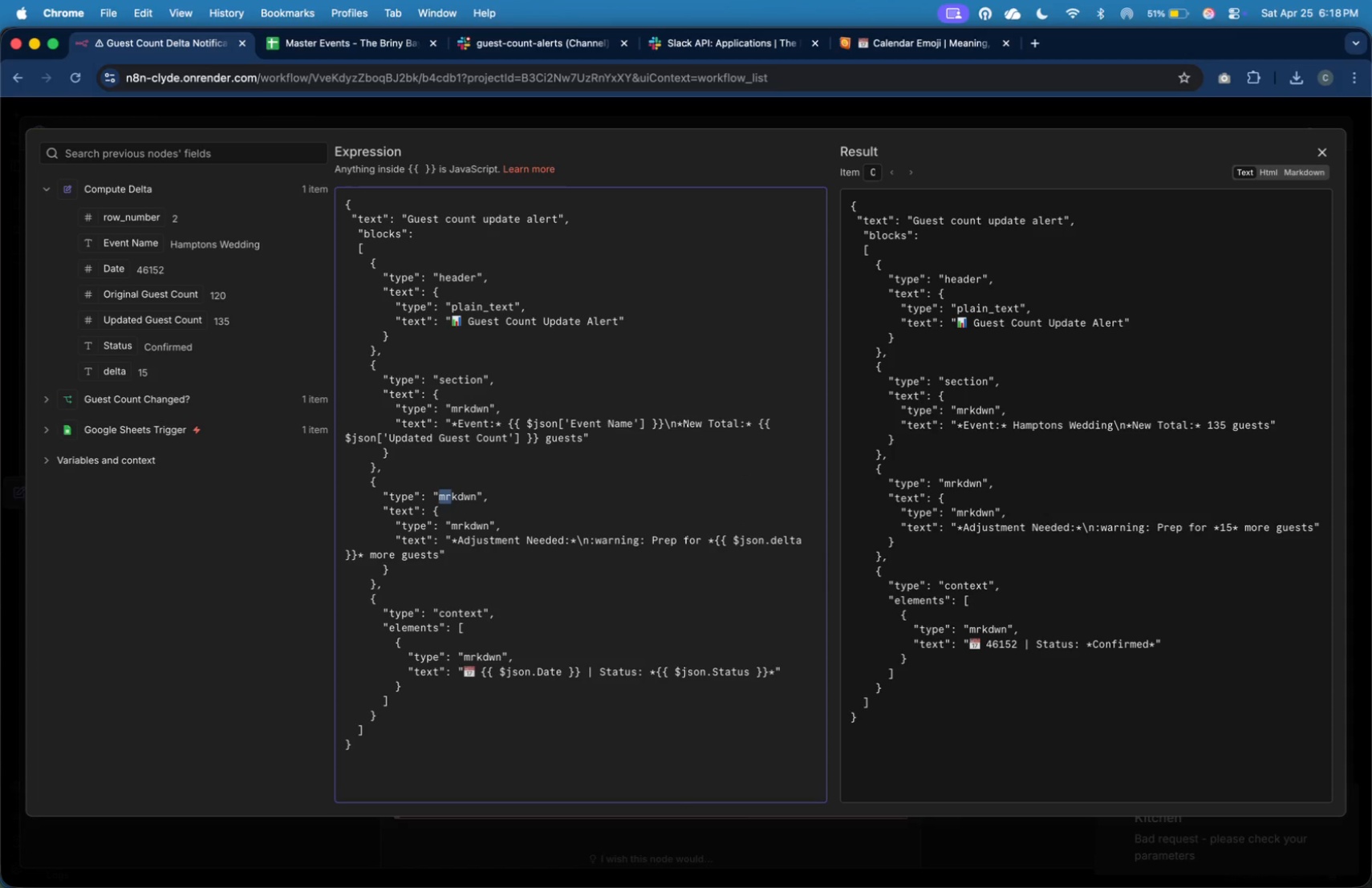 
key(Shift+ArrowRight)
 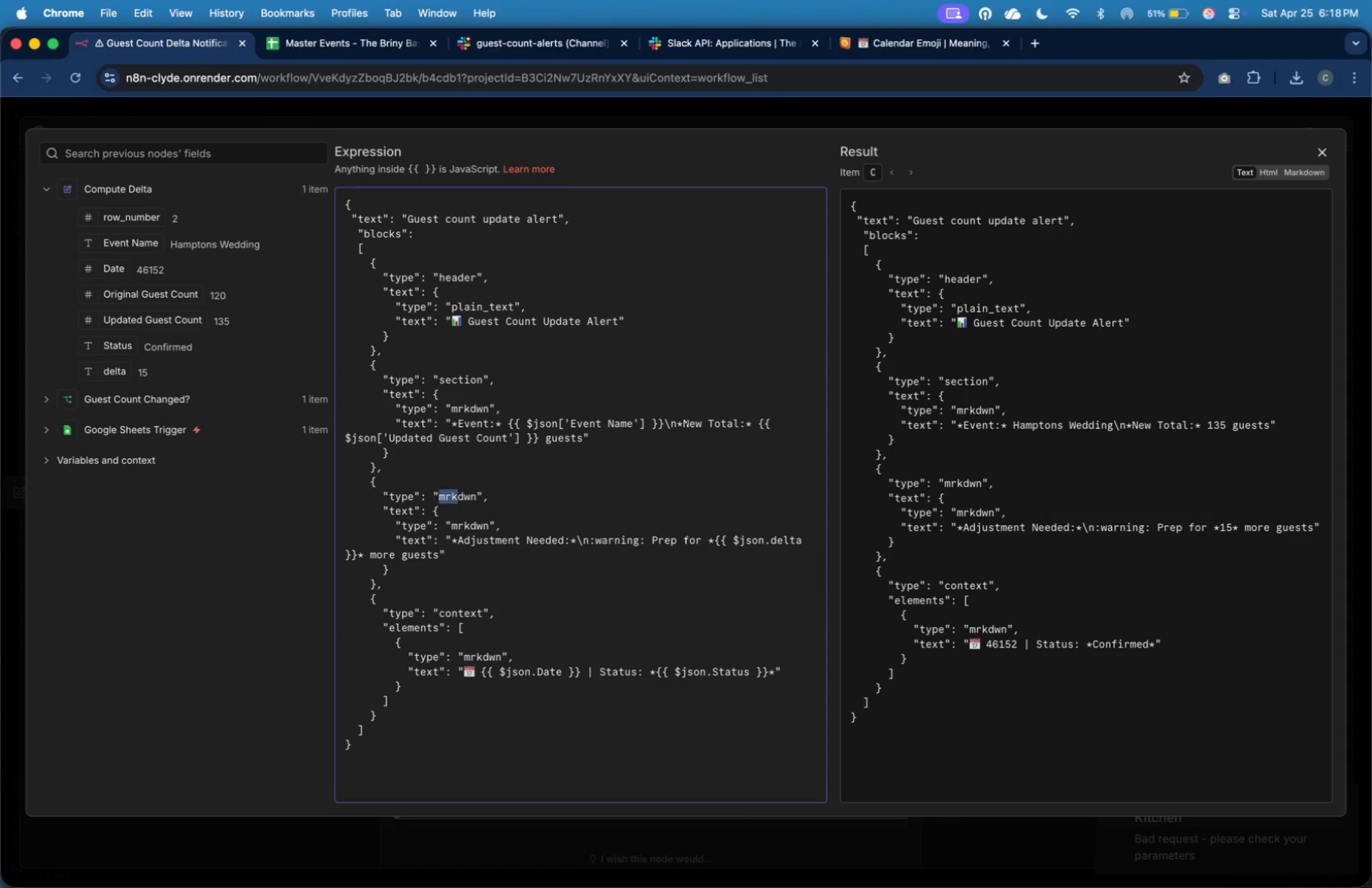 
key(Shift+ArrowRight)
 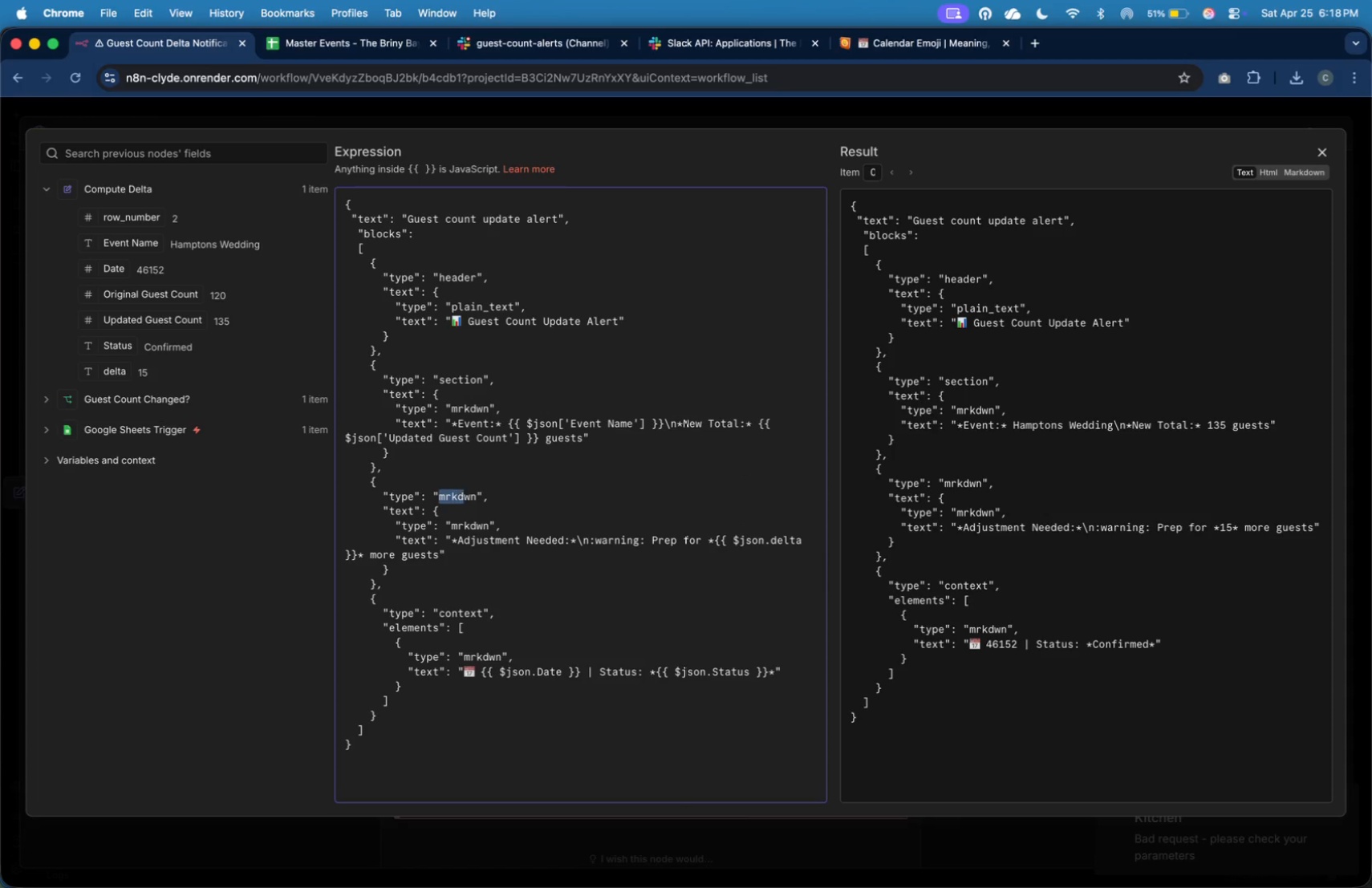 
key(Shift+ArrowRight)
 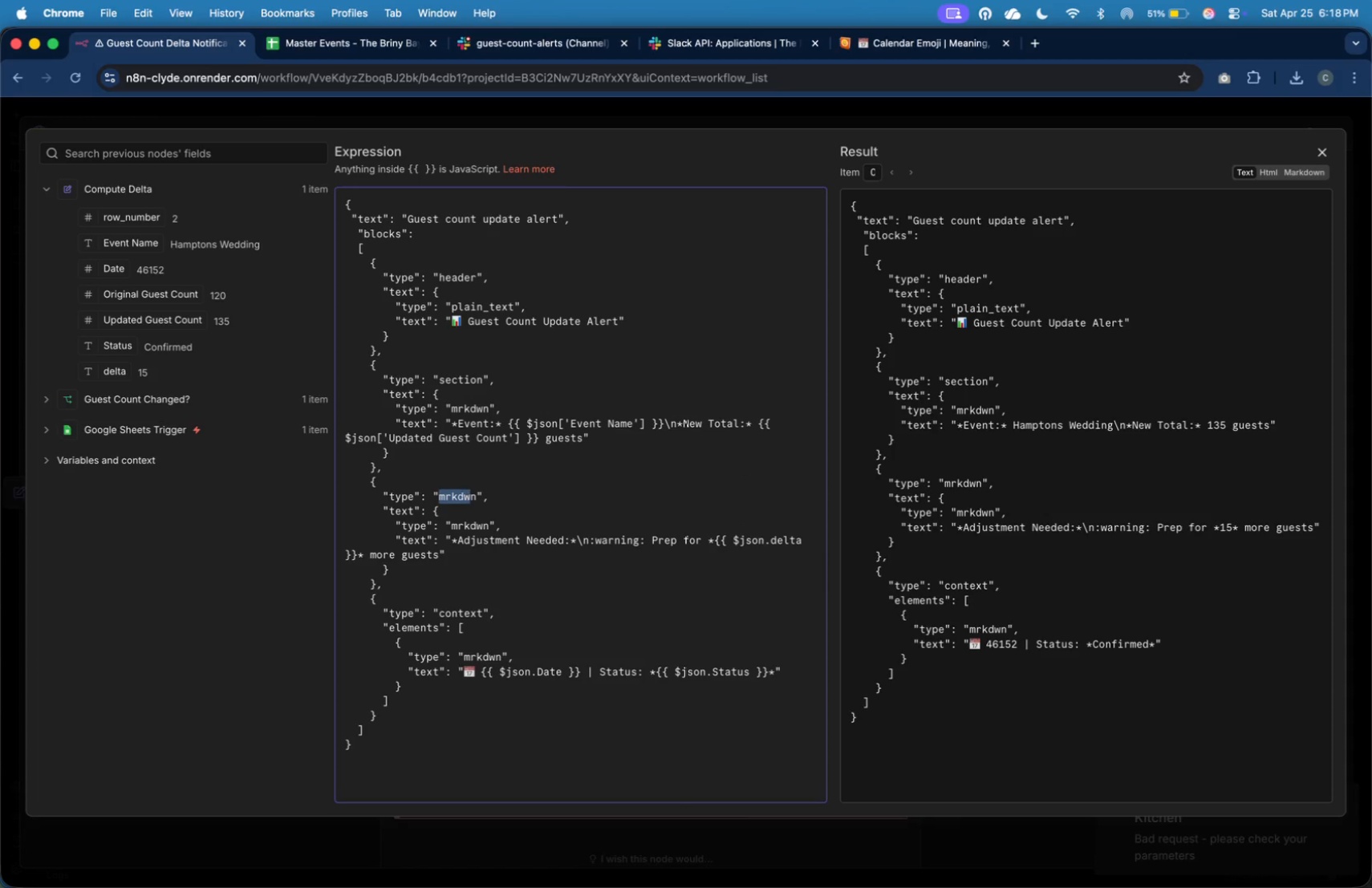 
key(Shift+ArrowRight)
 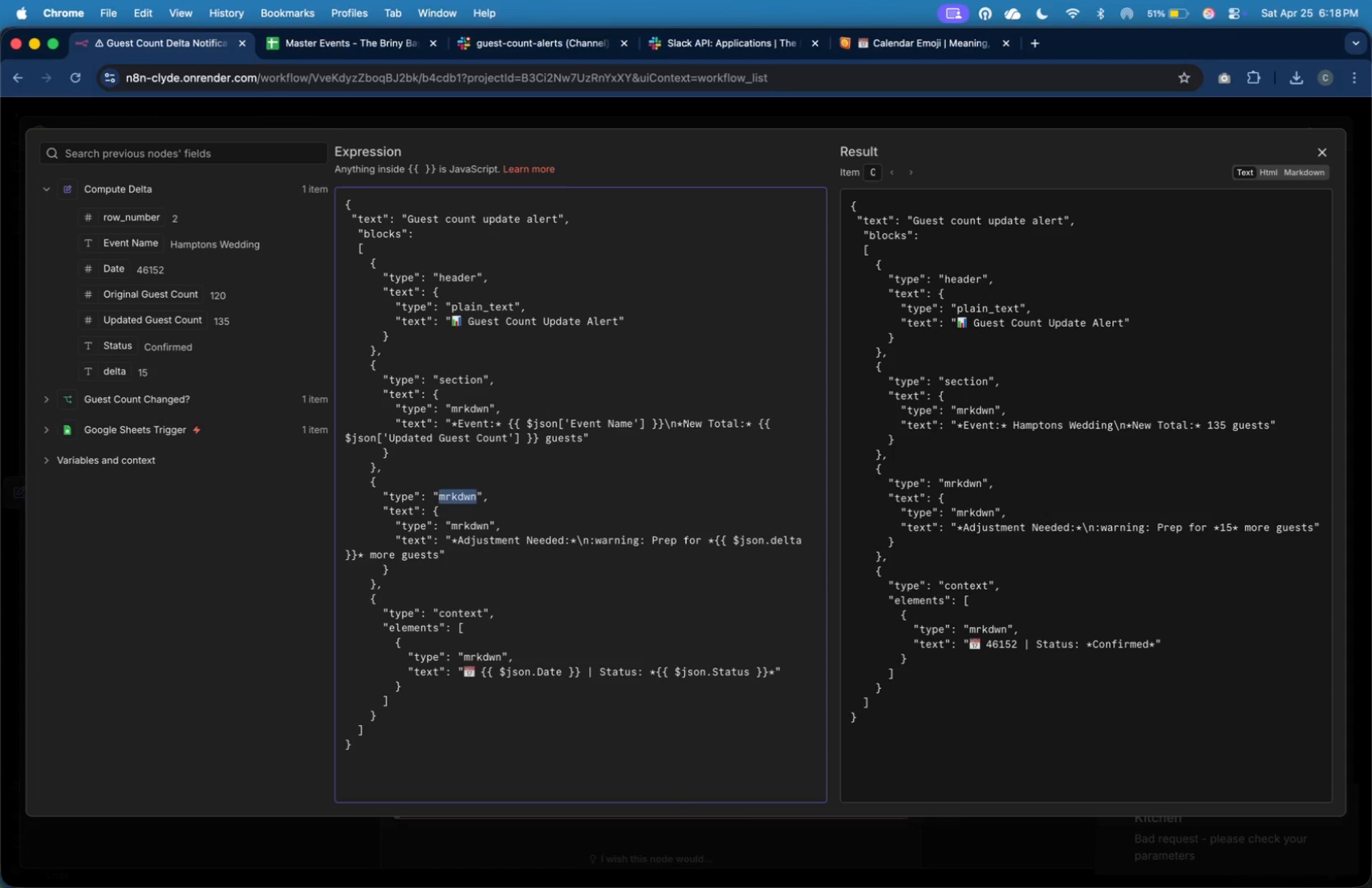 
key(Shift+ArrowRight)
 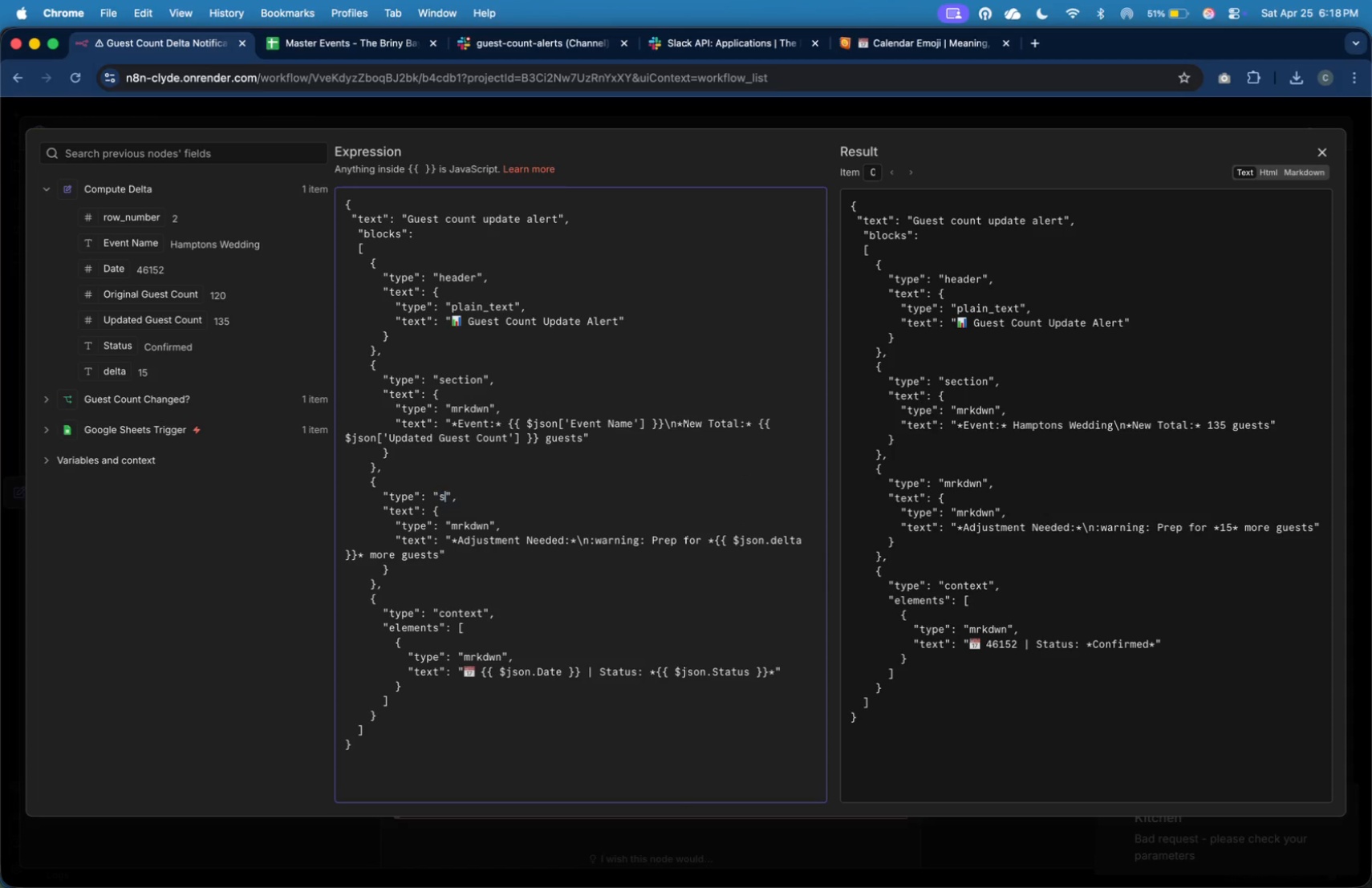 
type(section)
 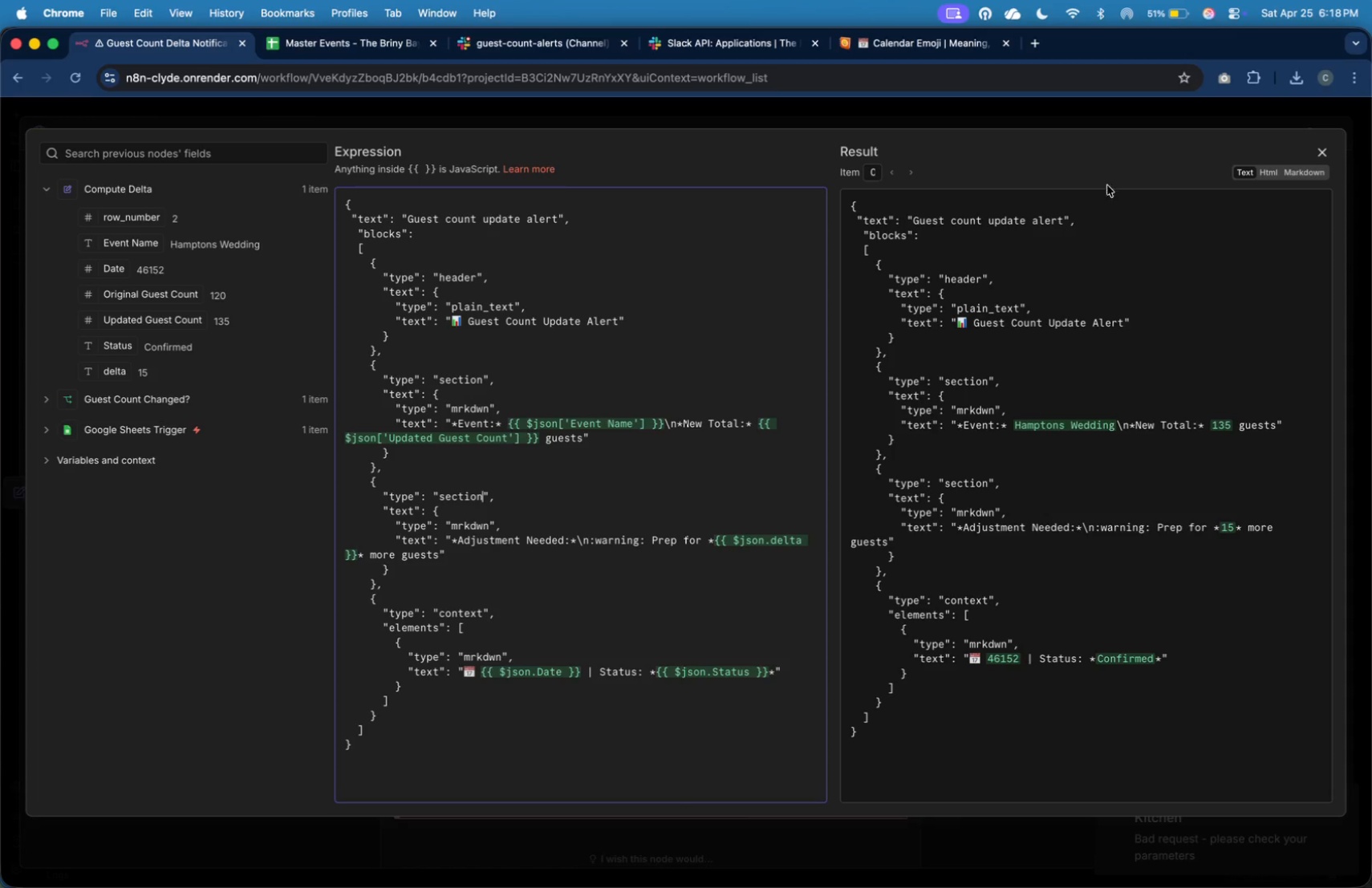 
left_click([1316, 149])
 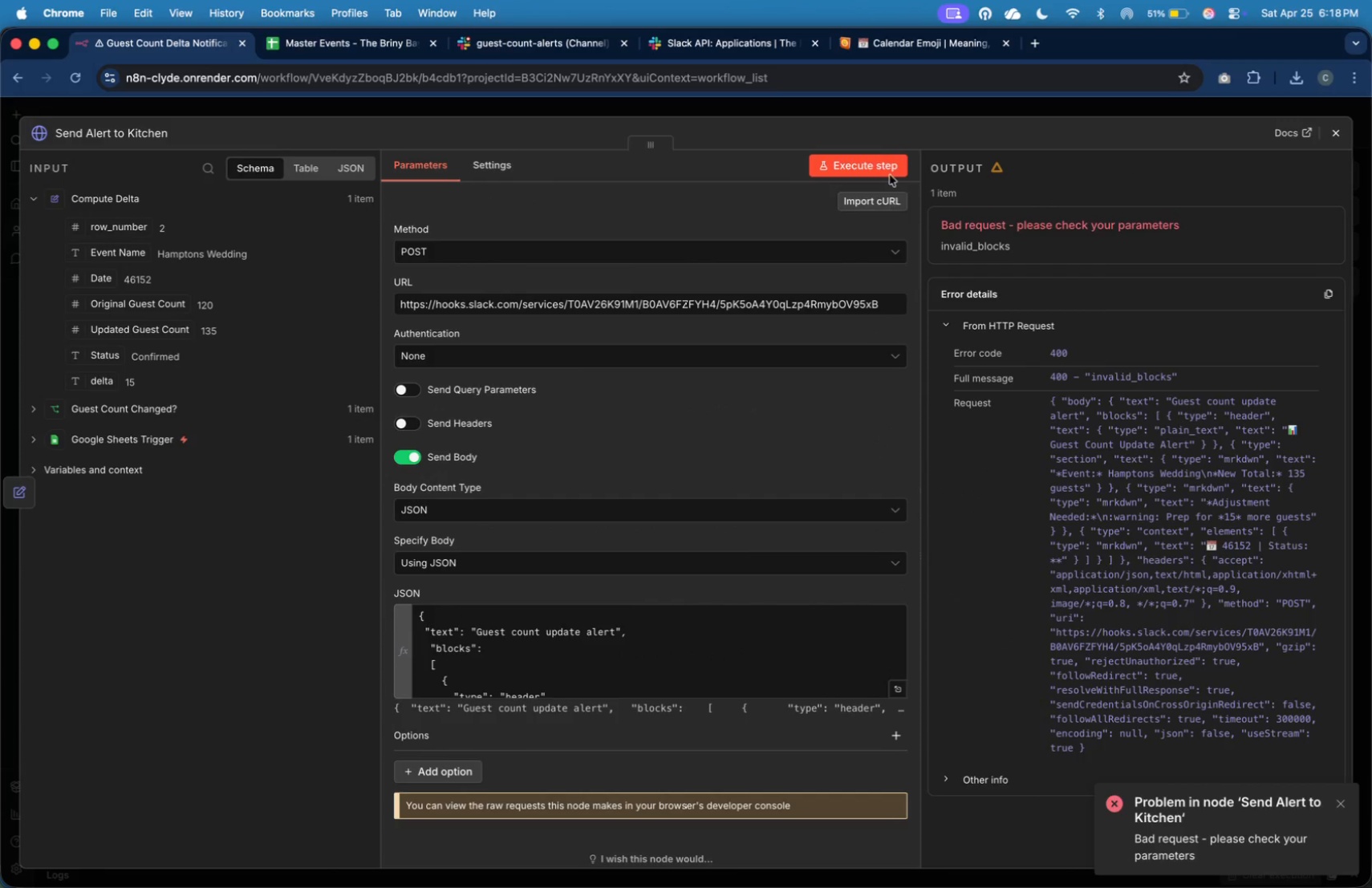 
left_click([888, 160])
 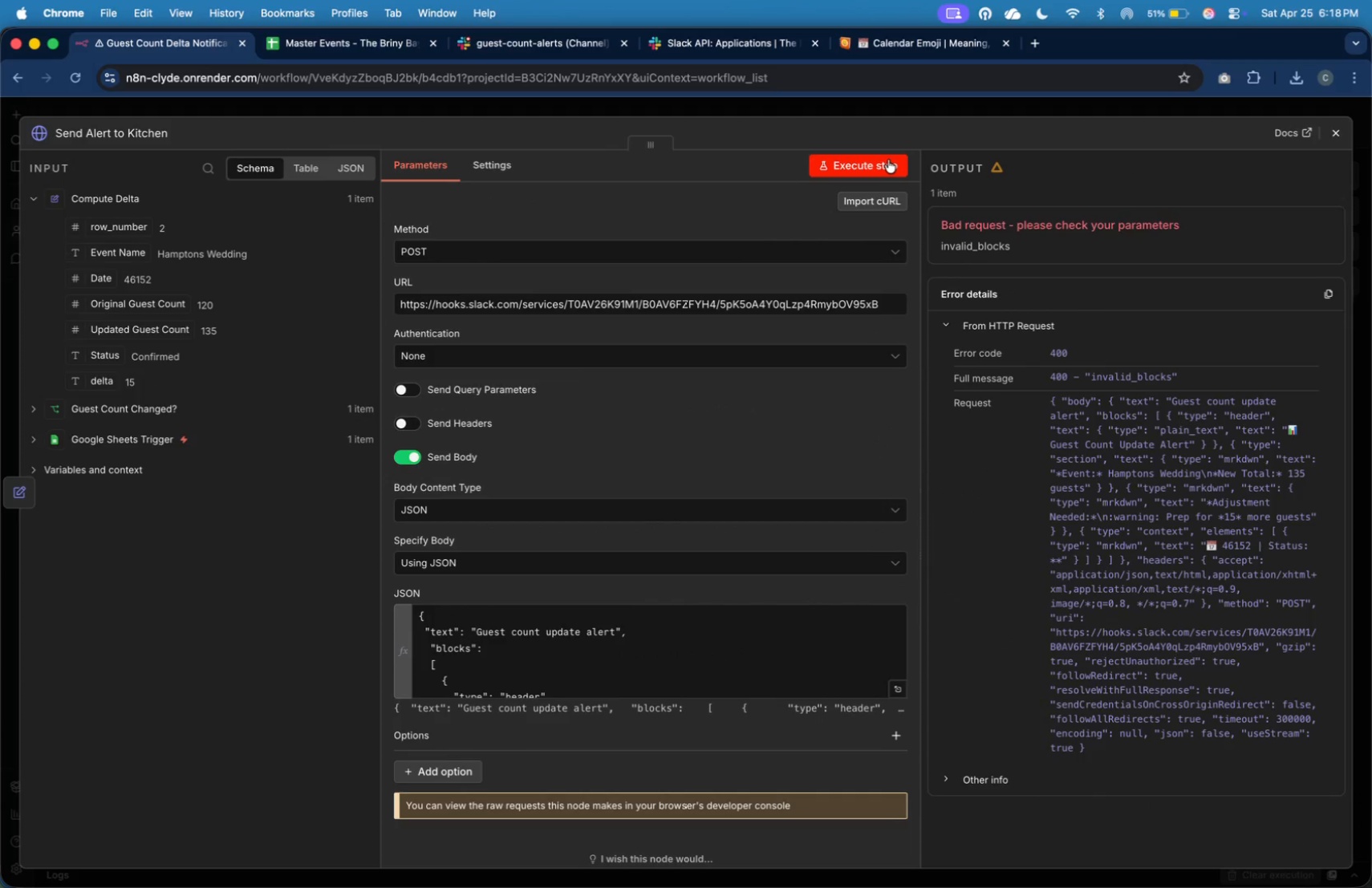 
wait(9.98)
 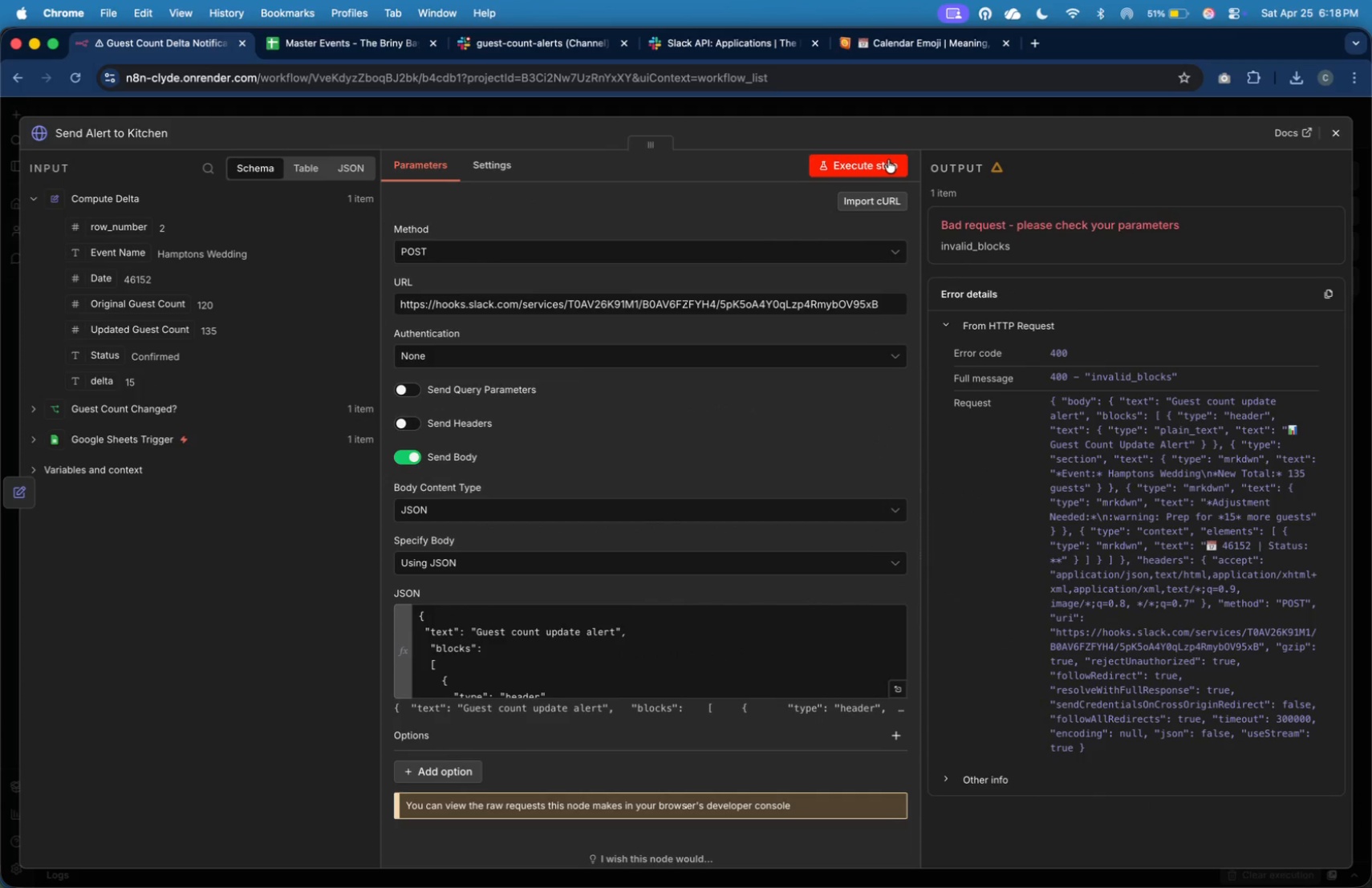 
key(Meta+Tab)